 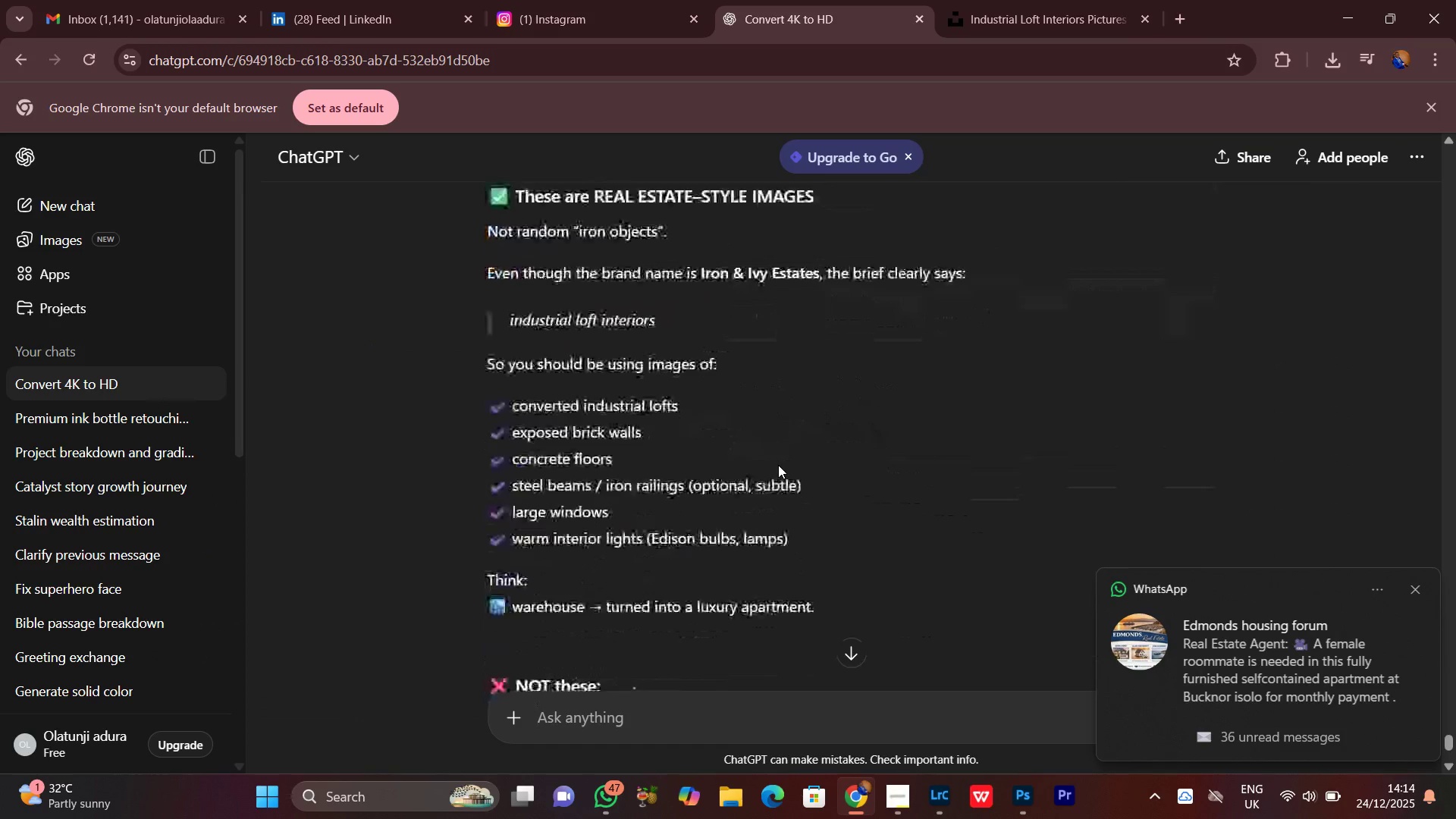 
scroll: coordinate [731, 353], scroll_direction: up, amount: 3.0
 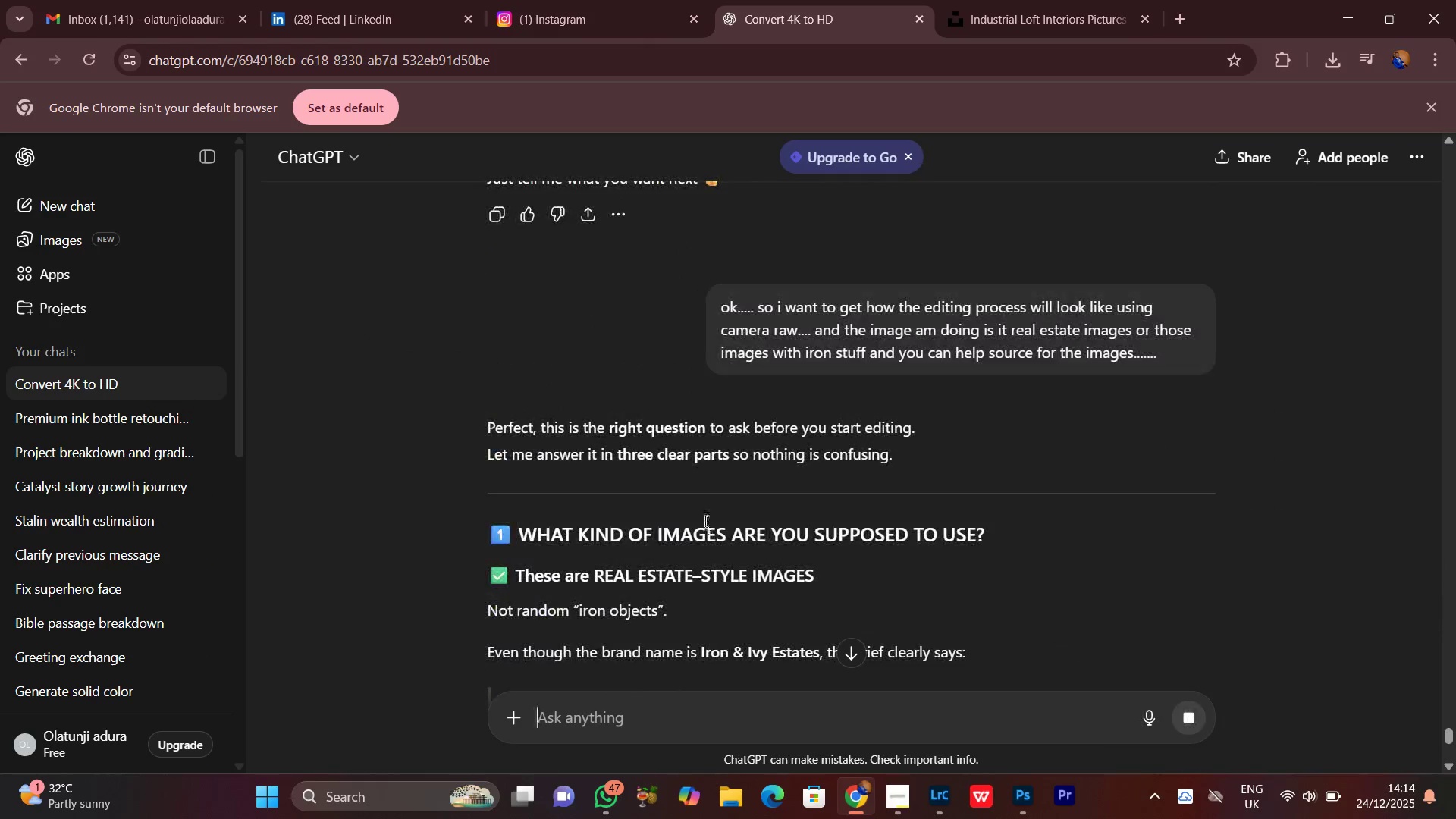 
scroll: coordinate [820, 566], scroll_direction: down, amount: 5.0
 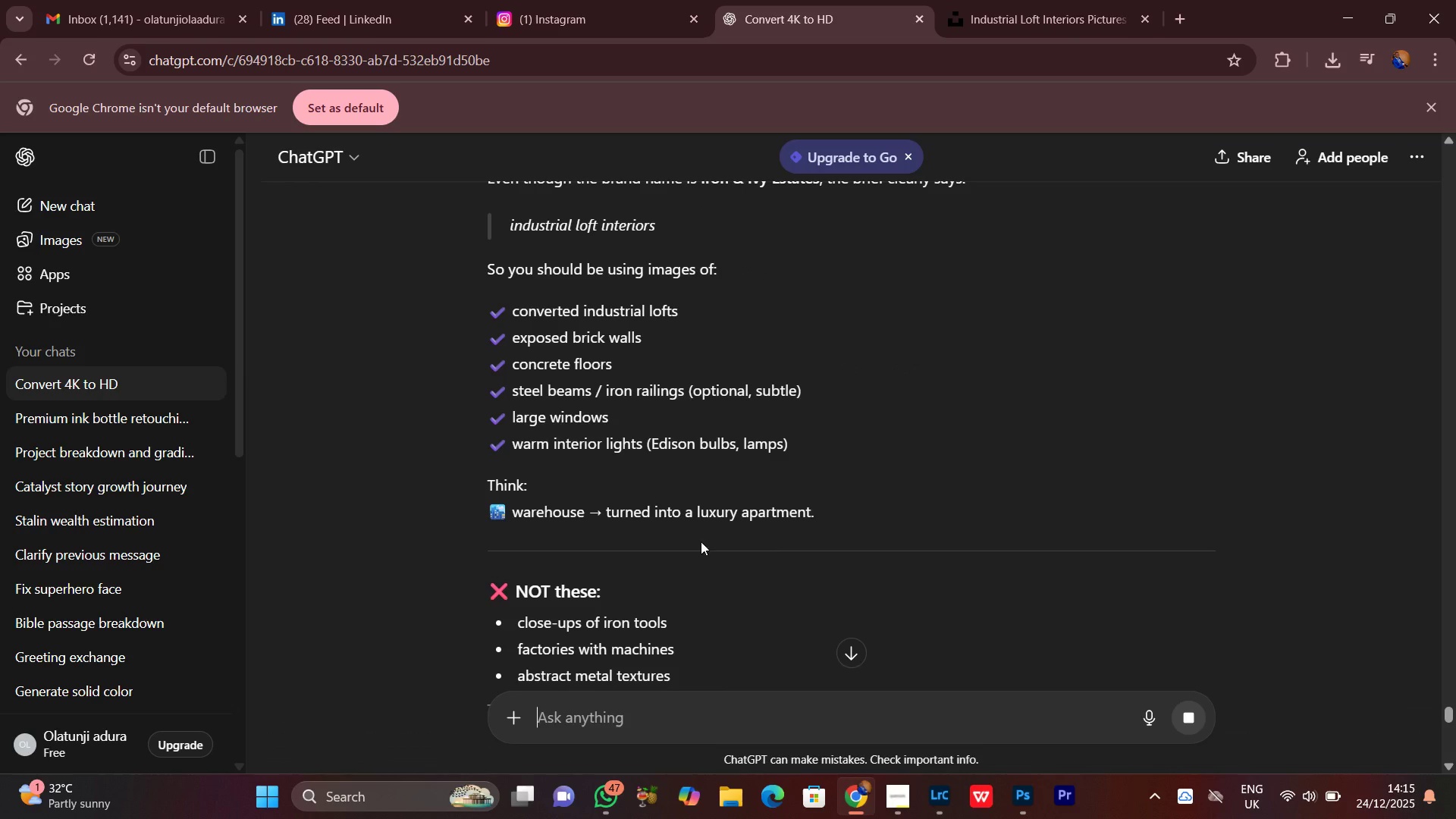 
wait(5.16)
 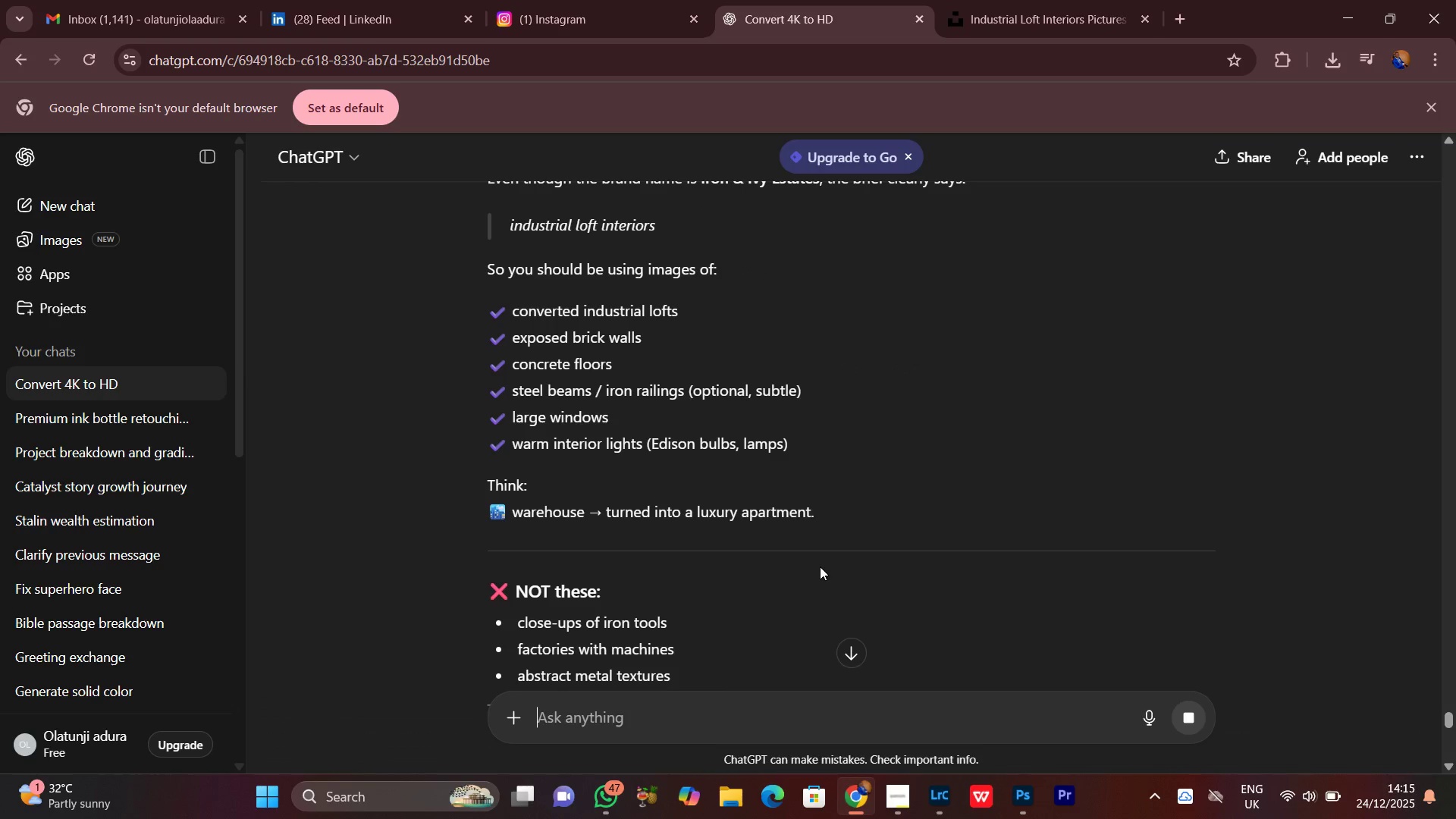 
scroll: coordinate [817, 480], scroll_direction: down, amount: 3.0
 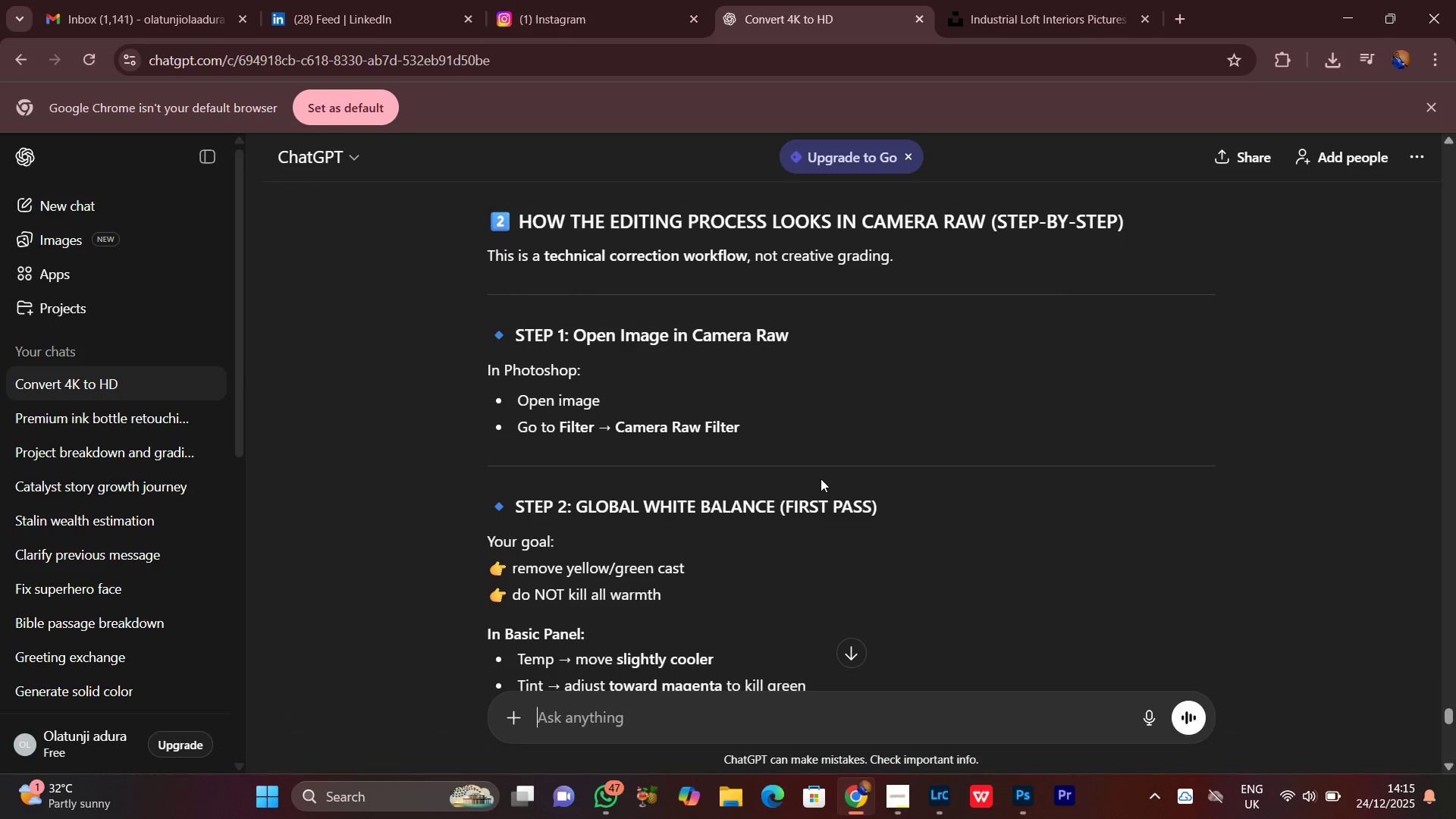 
wait(7.74)
 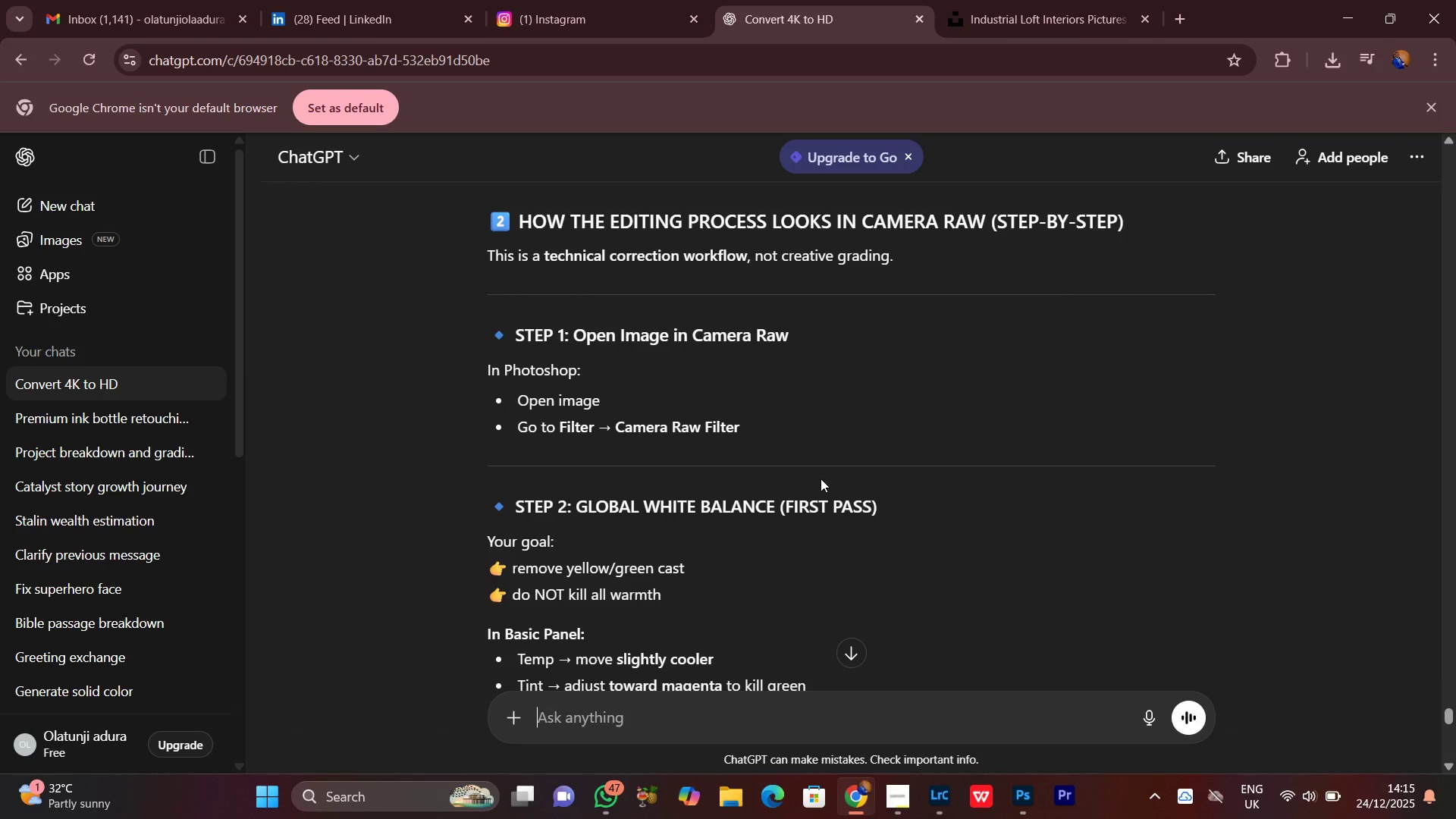 
scroll: coordinate [610, 582], scroll_direction: down, amount: 2.0
 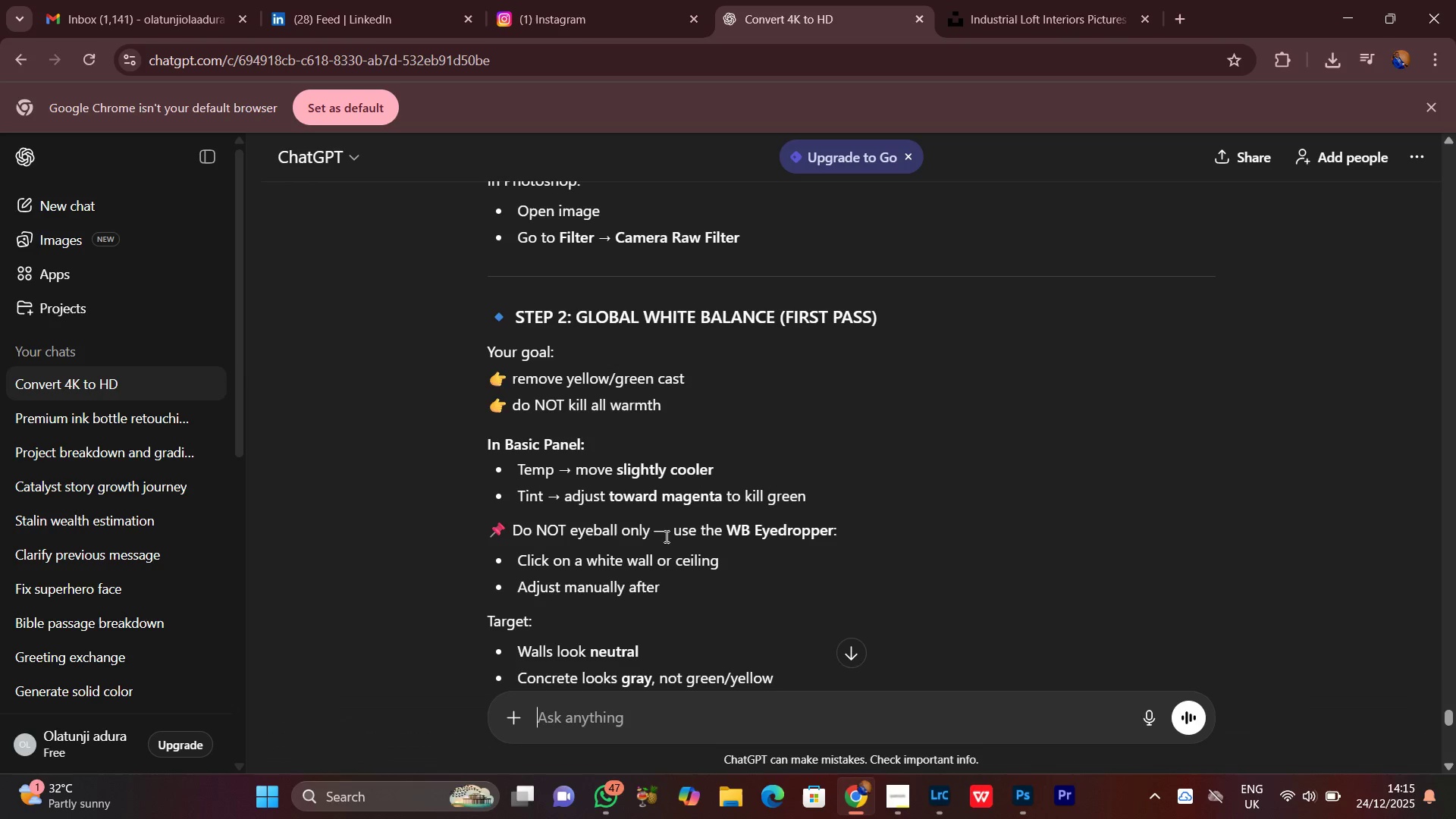 
wait(13.49)
 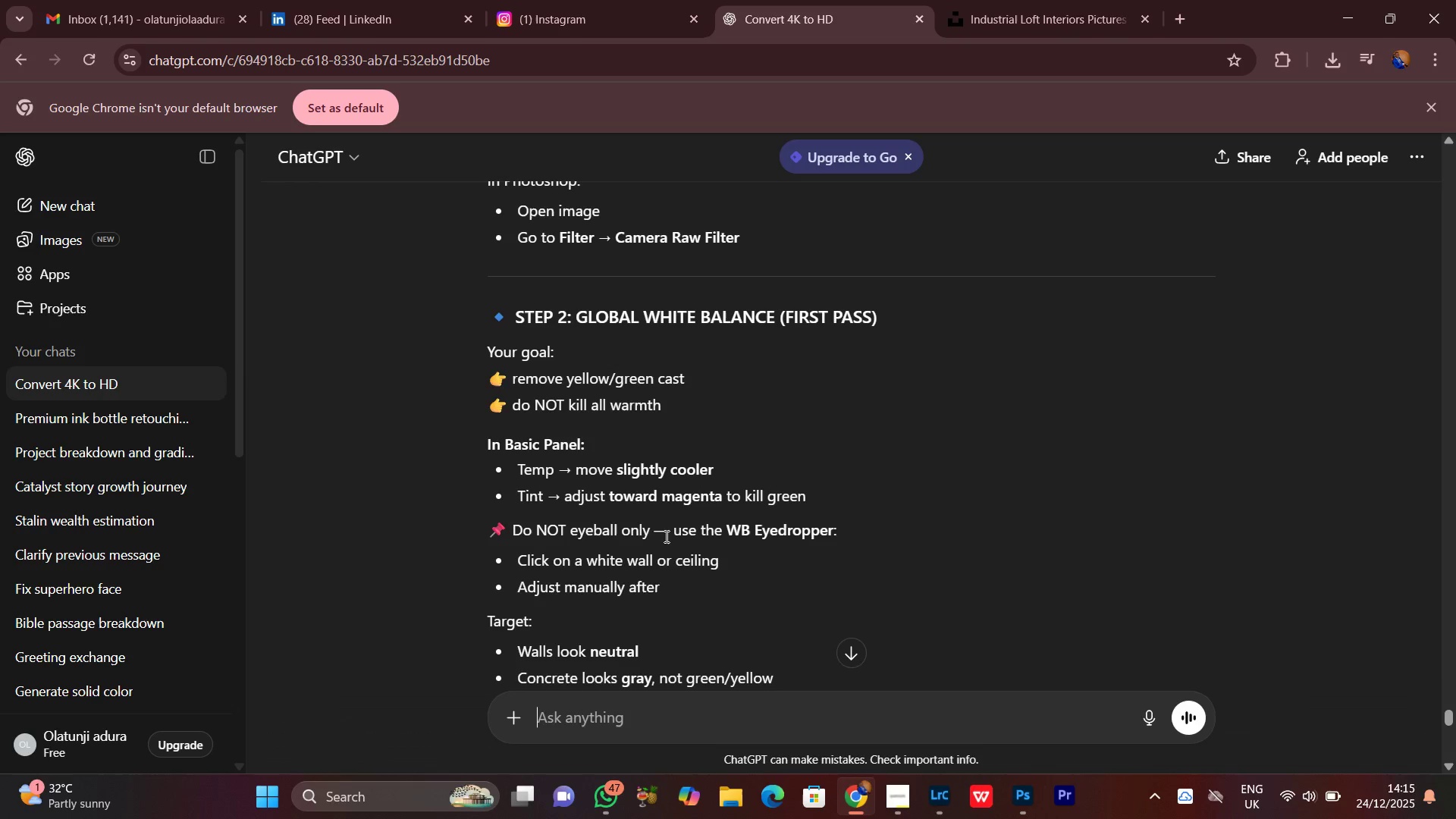 
scroll: coordinate [705, 500], scroll_direction: down, amount: 4.0
 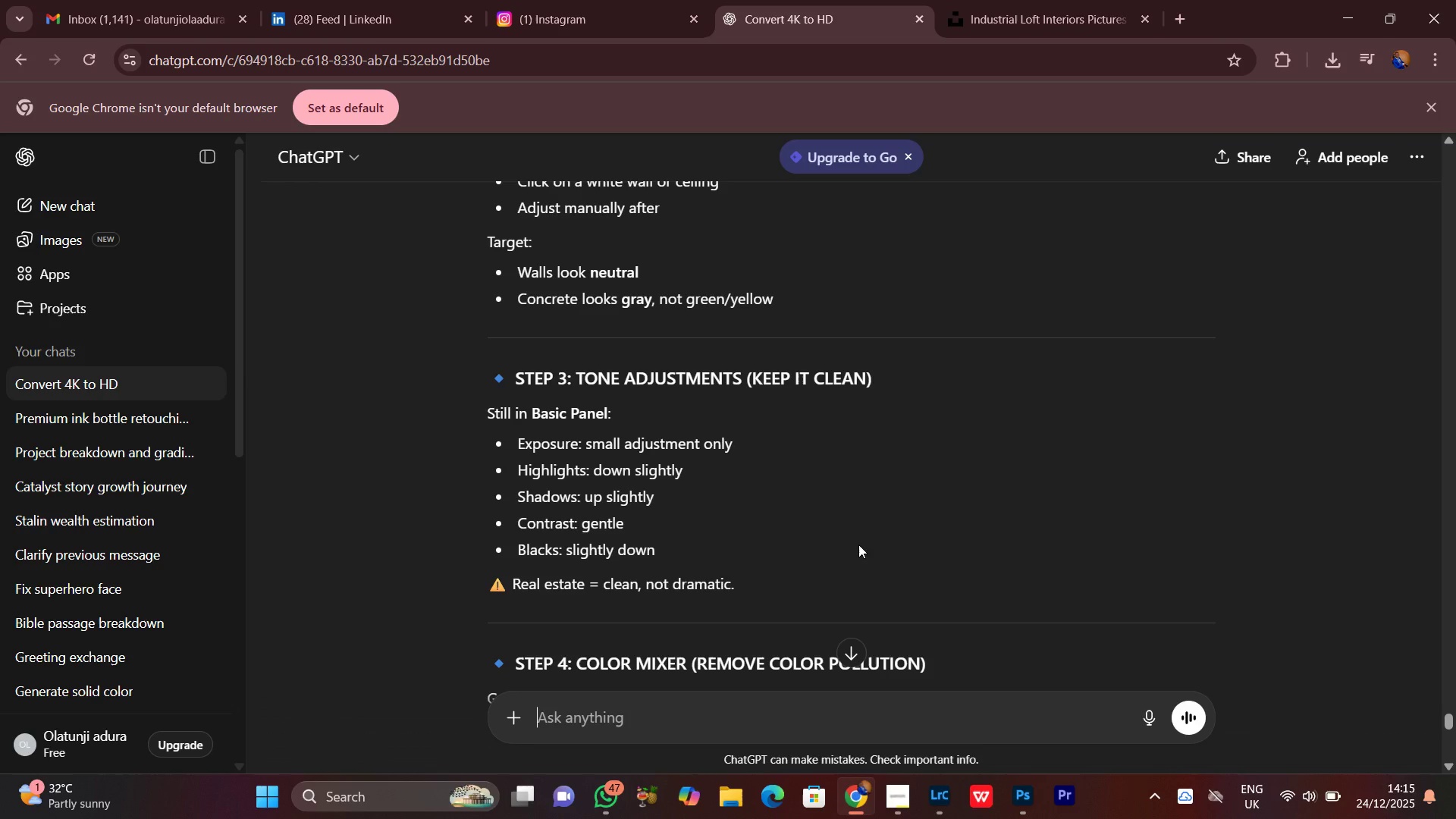 
wait(5.62)
 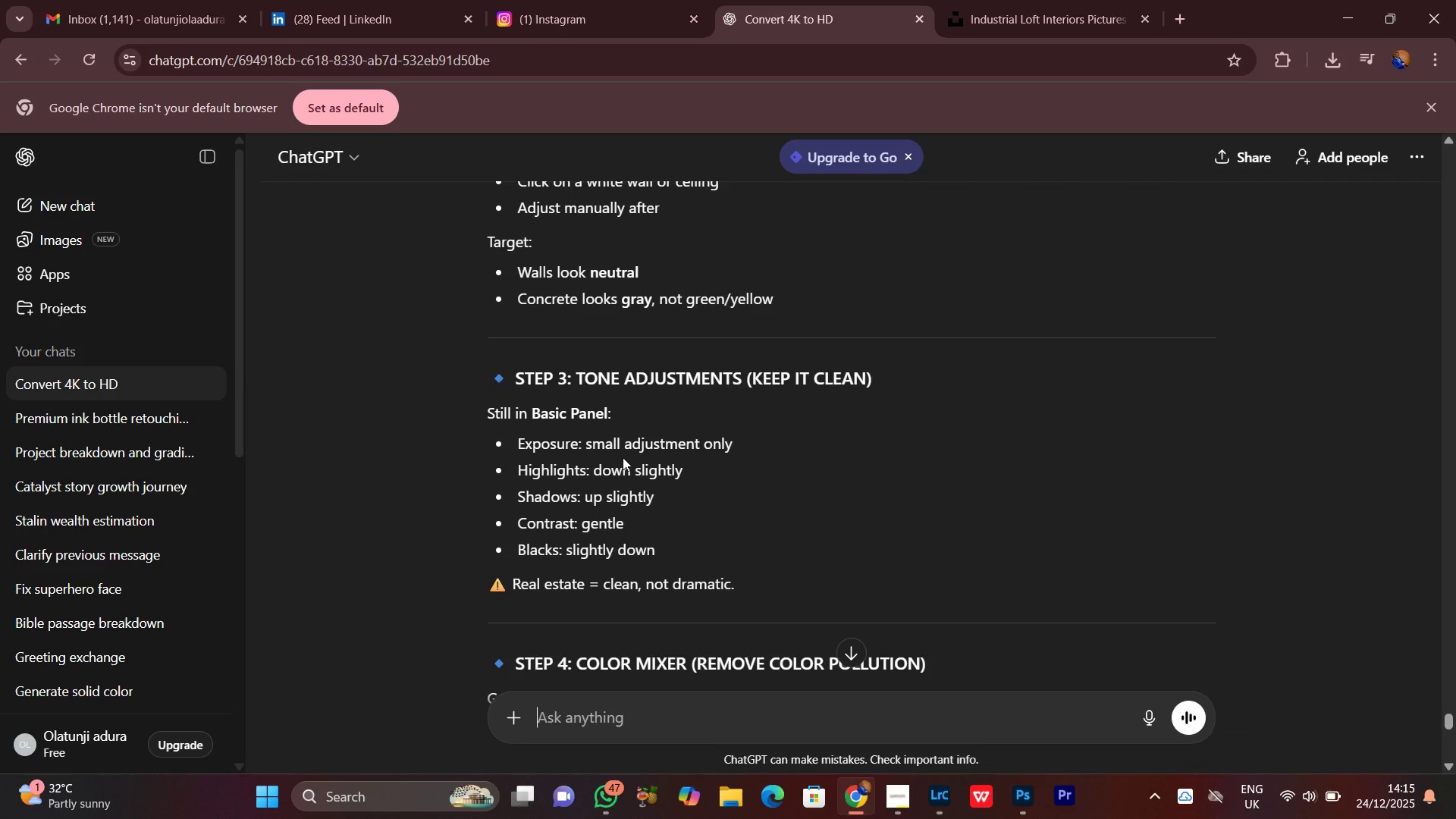 
scroll: coordinate [634, 550], scroll_direction: down, amount: 6.0
 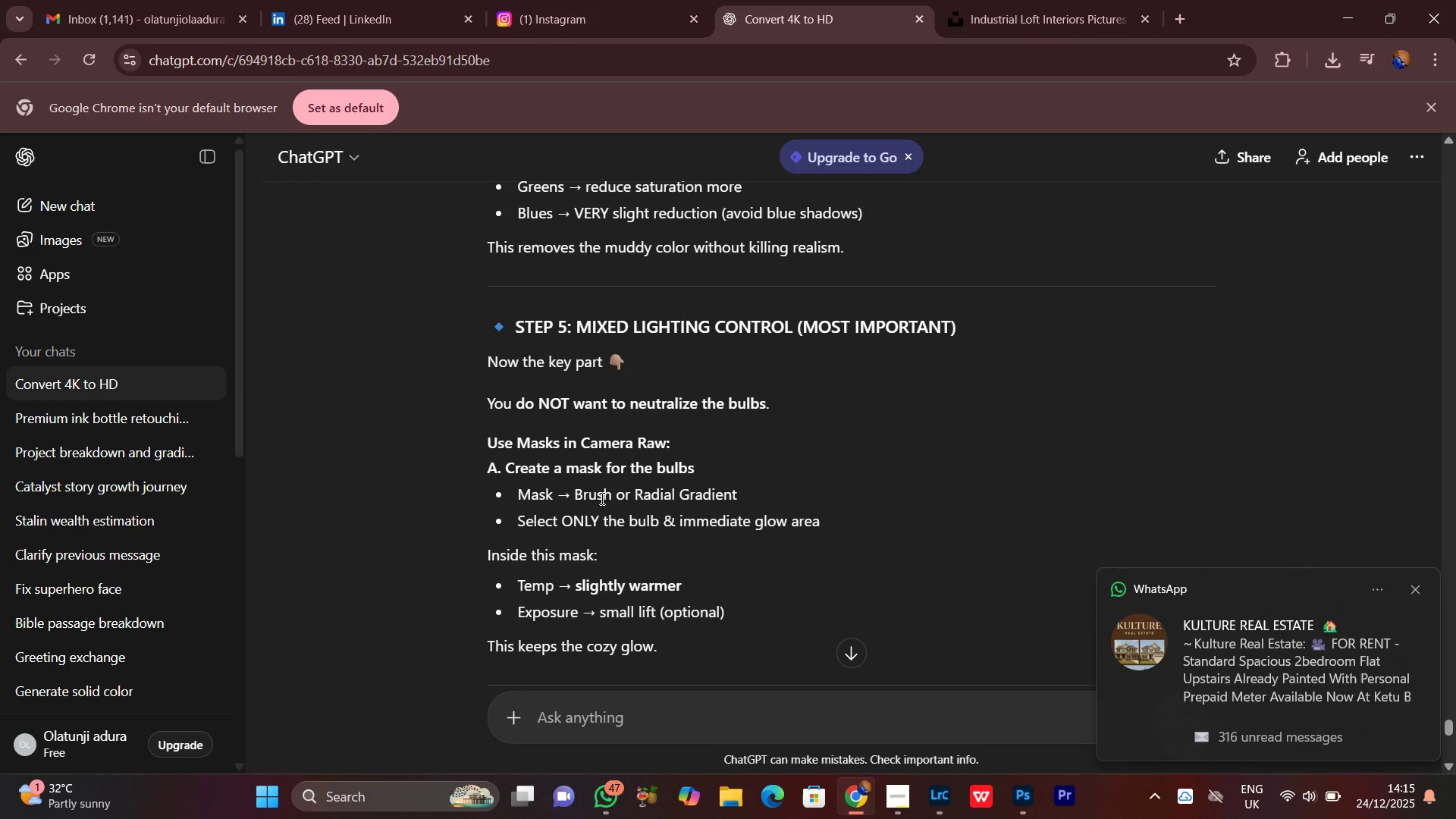 
wait(14.4)
 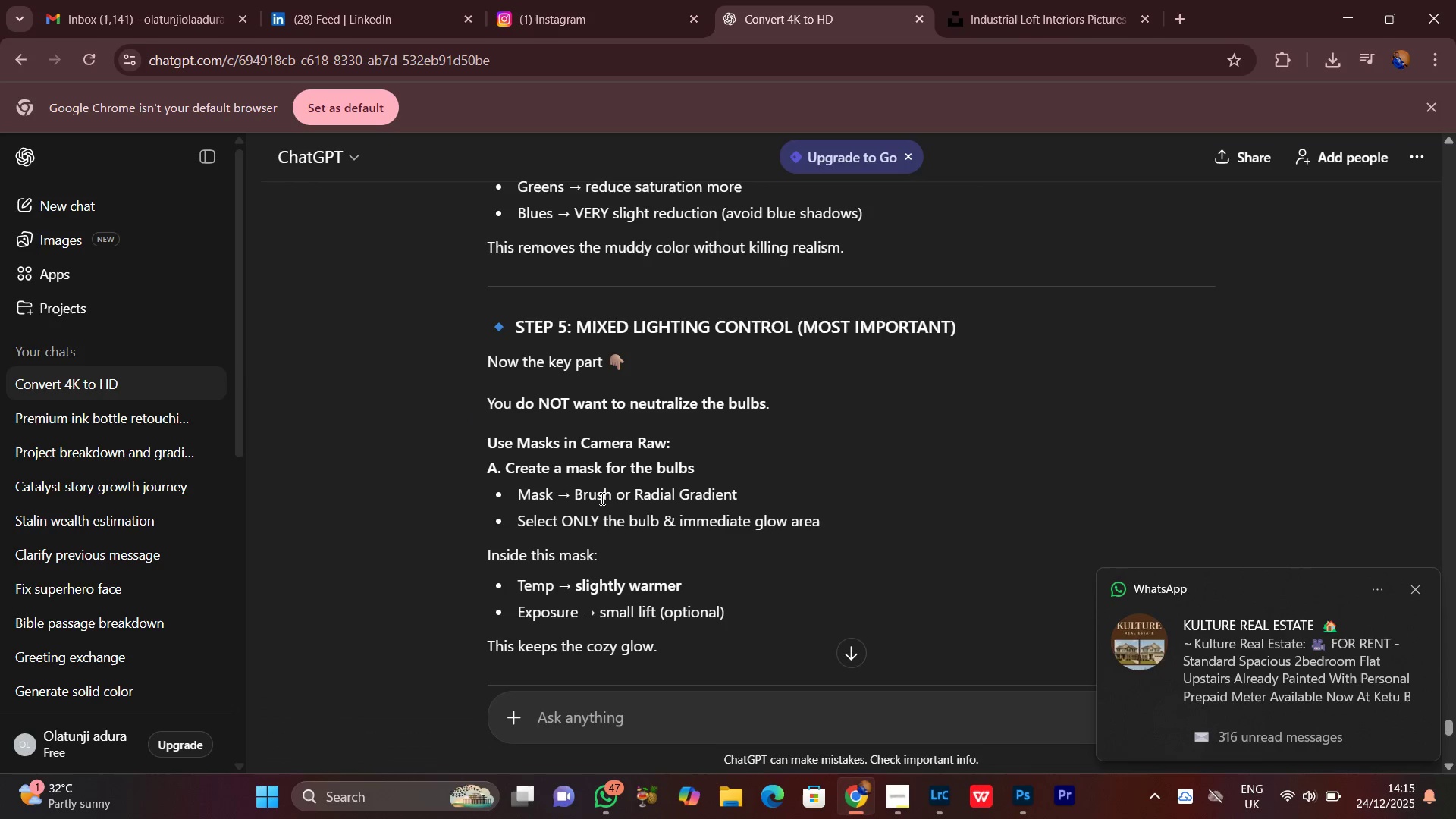 
scroll: coordinate [538, 511], scroll_direction: down, amount: 5.0
 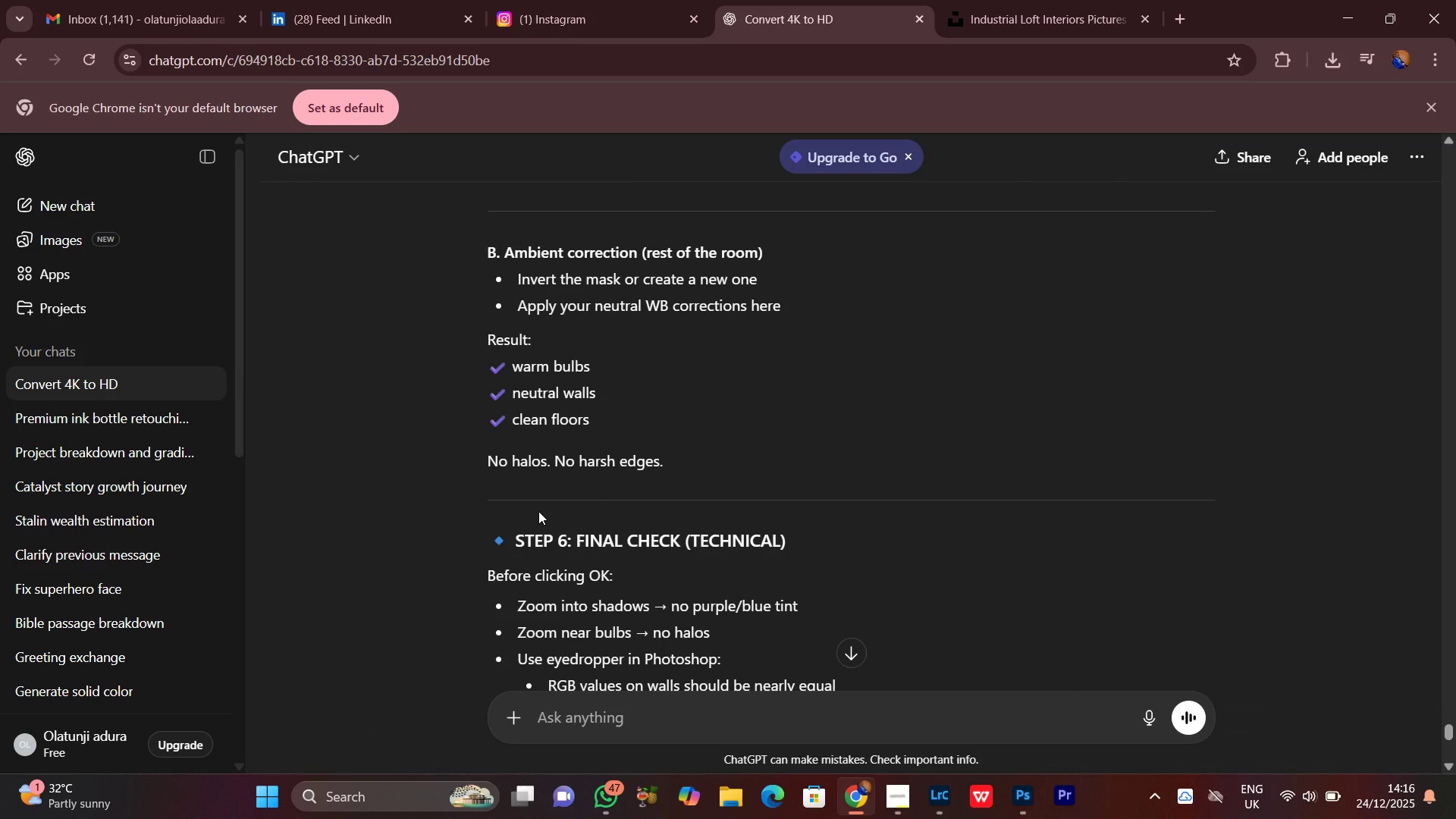 
scroll: coordinate [538, 511], scroll_direction: up, amount: 1.0
 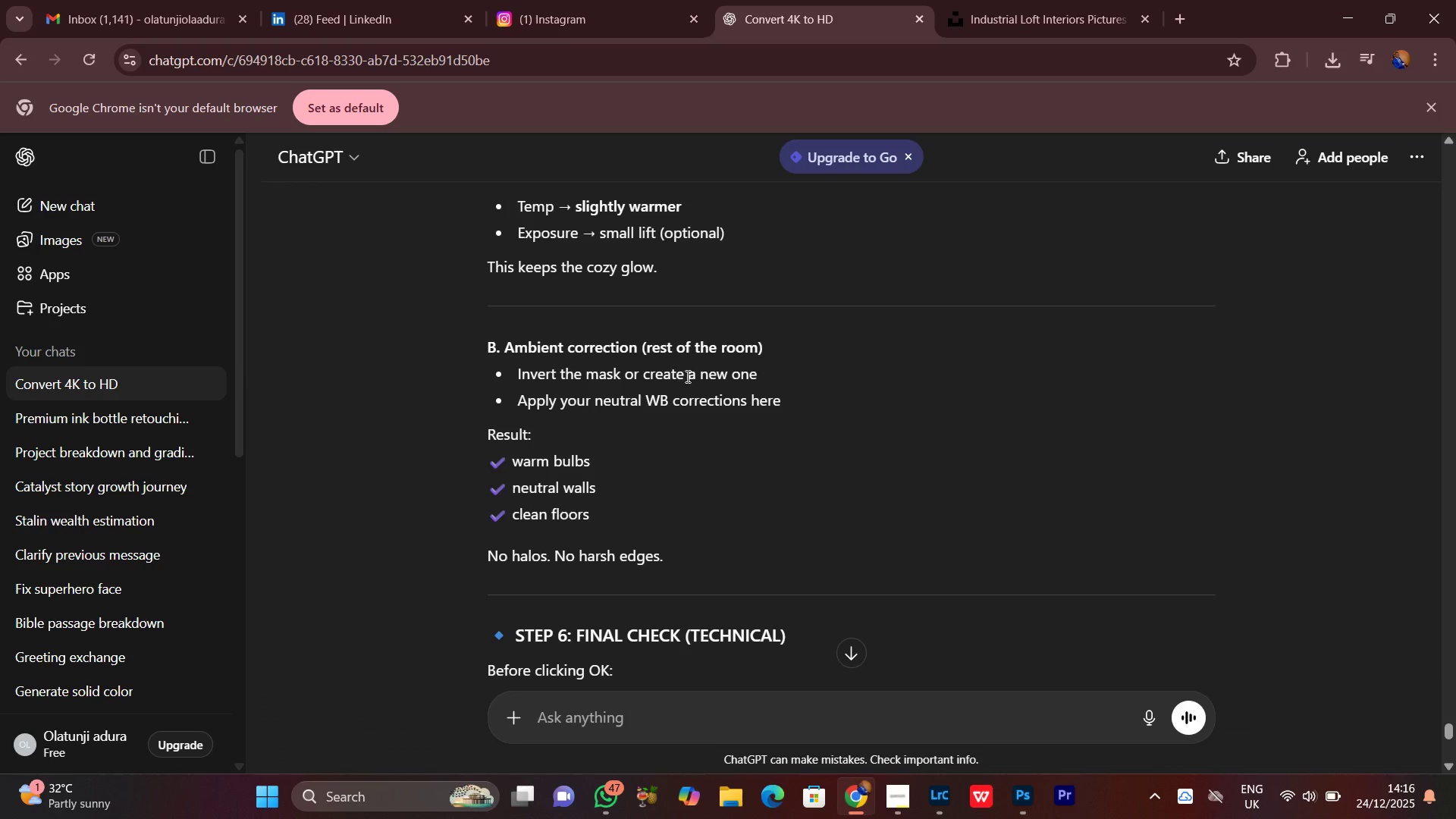 
wait(10.46)
 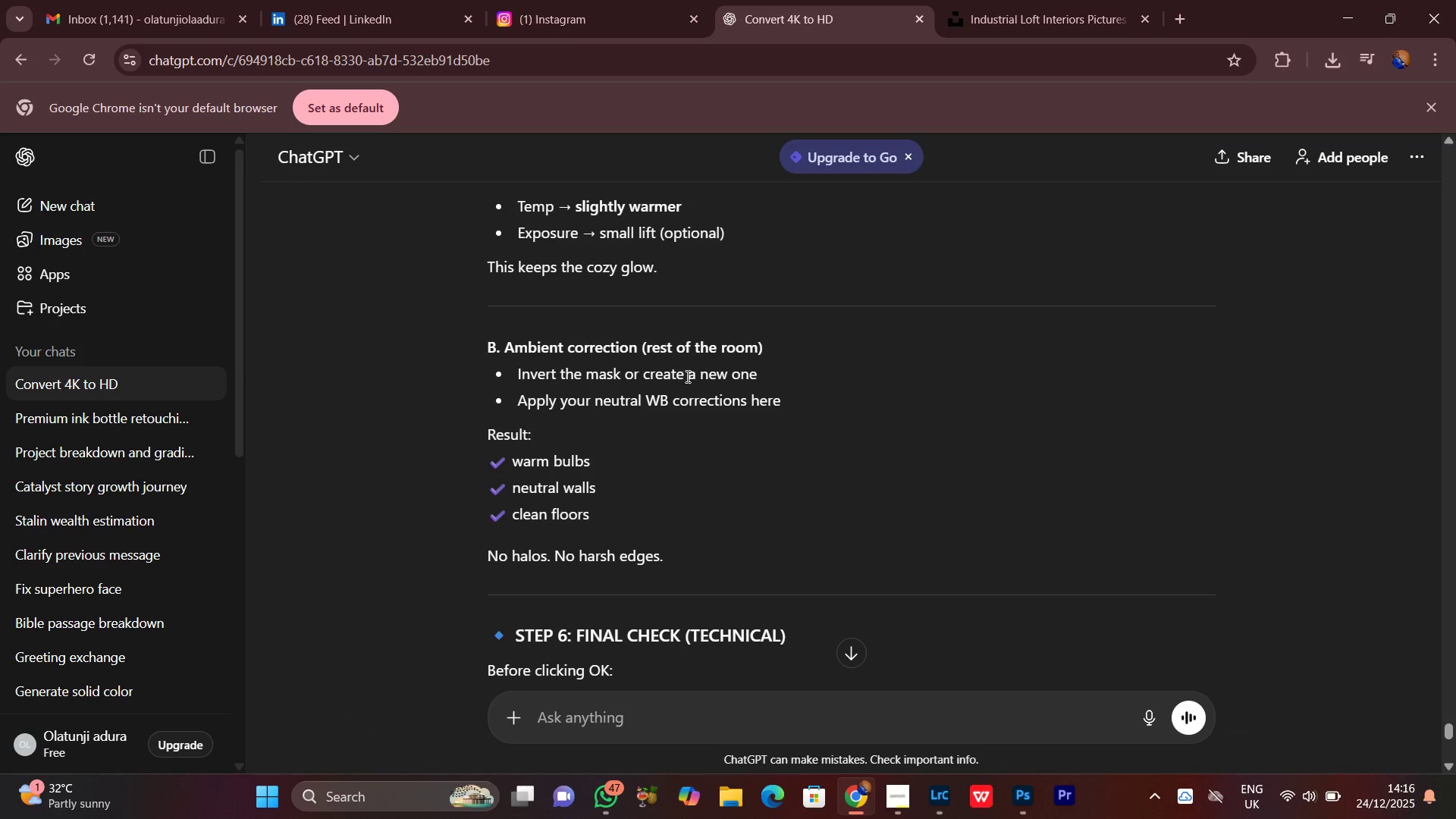 
scroll: coordinate [783, 513], scroll_direction: down, amount: 9.0
 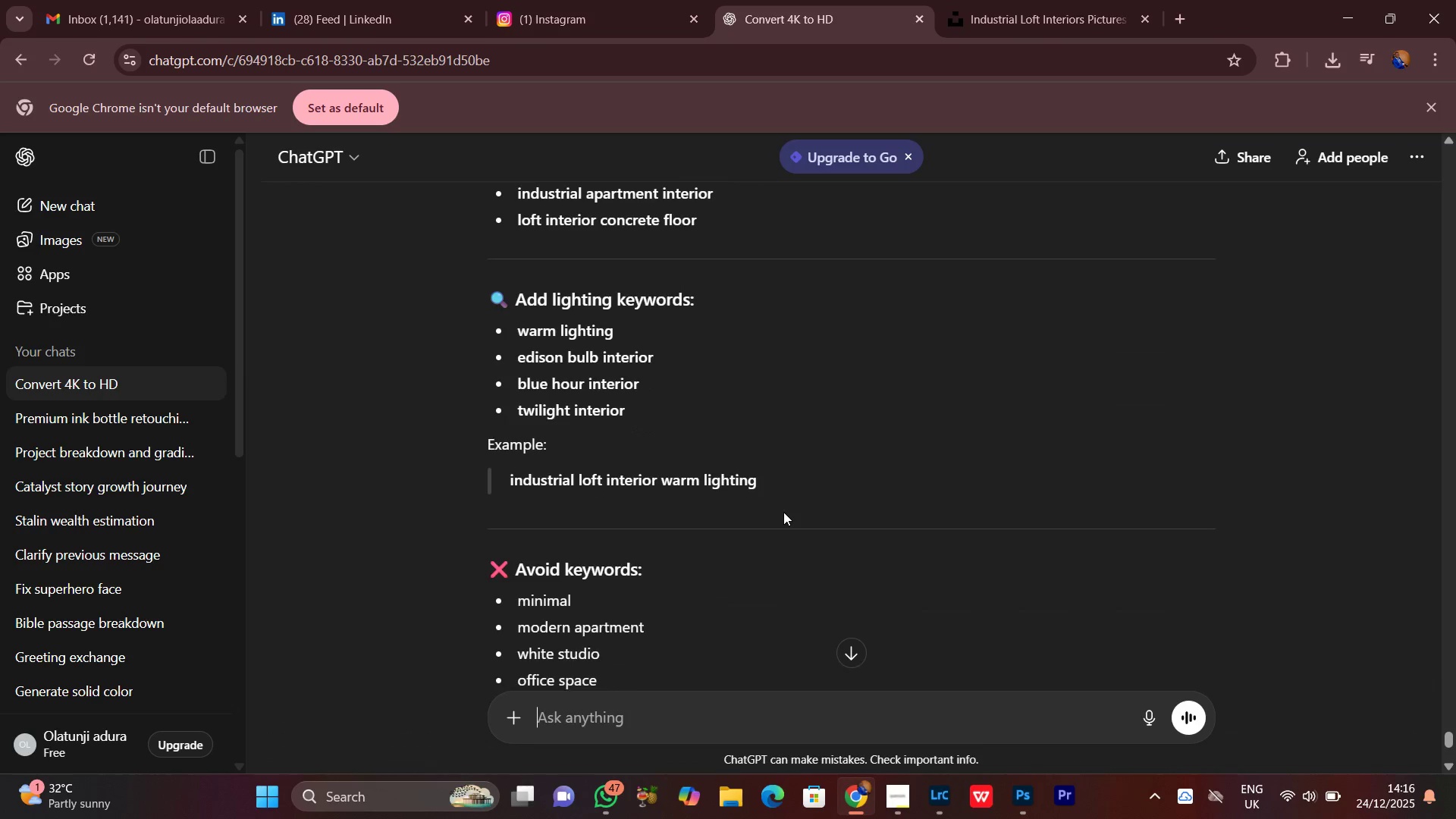 
scroll: coordinate [783, 512], scroll_direction: up, amount: 1.0
 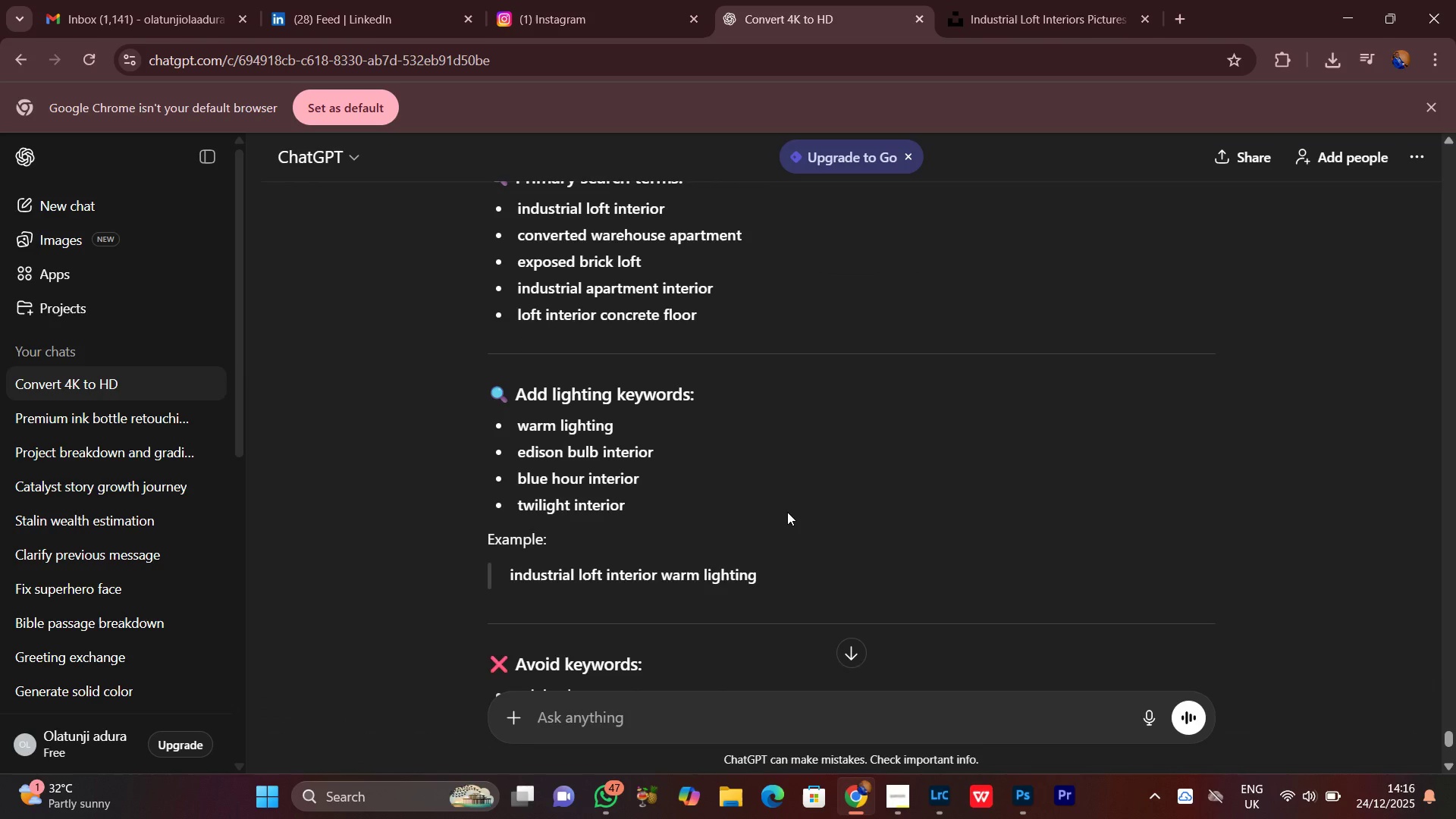 
scroll: coordinate [787, 512], scroll_direction: down, amount: 1.0
 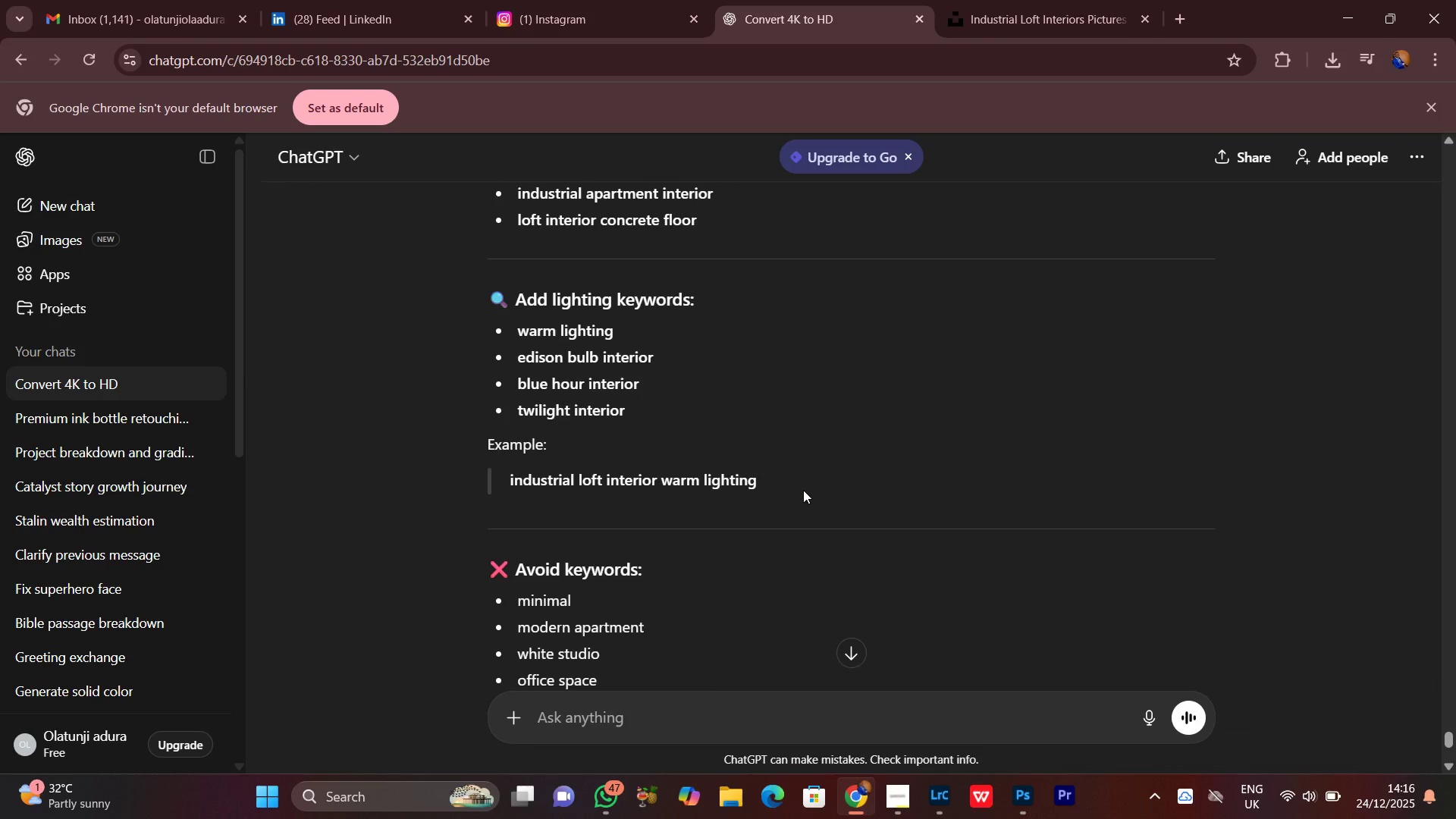 
scroll: coordinate [803, 490], scroll_direction: none, amount: 0.0
 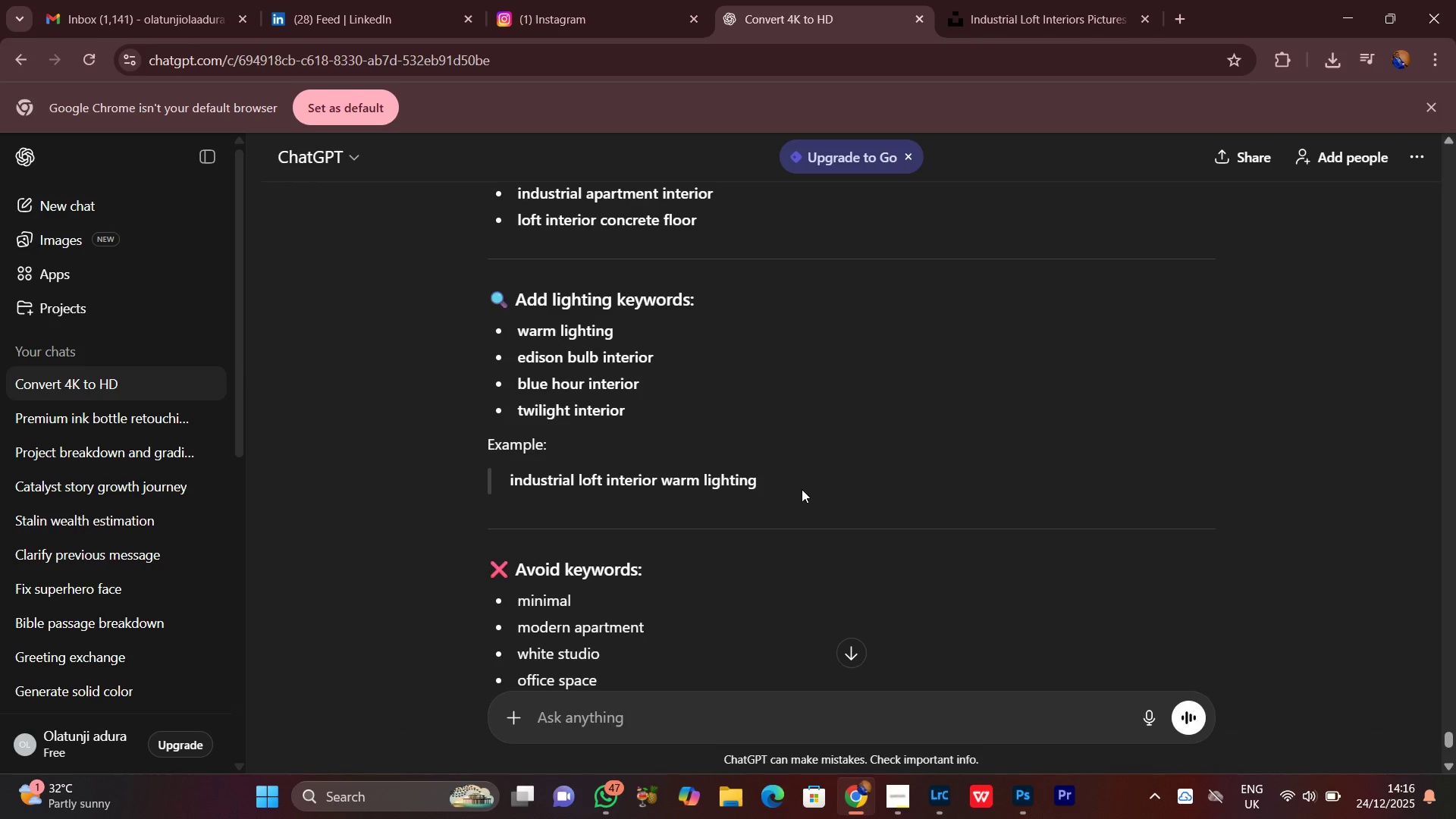 
scroll: coordinate [802, 489], scroll_direction: up, amount: 1.0
 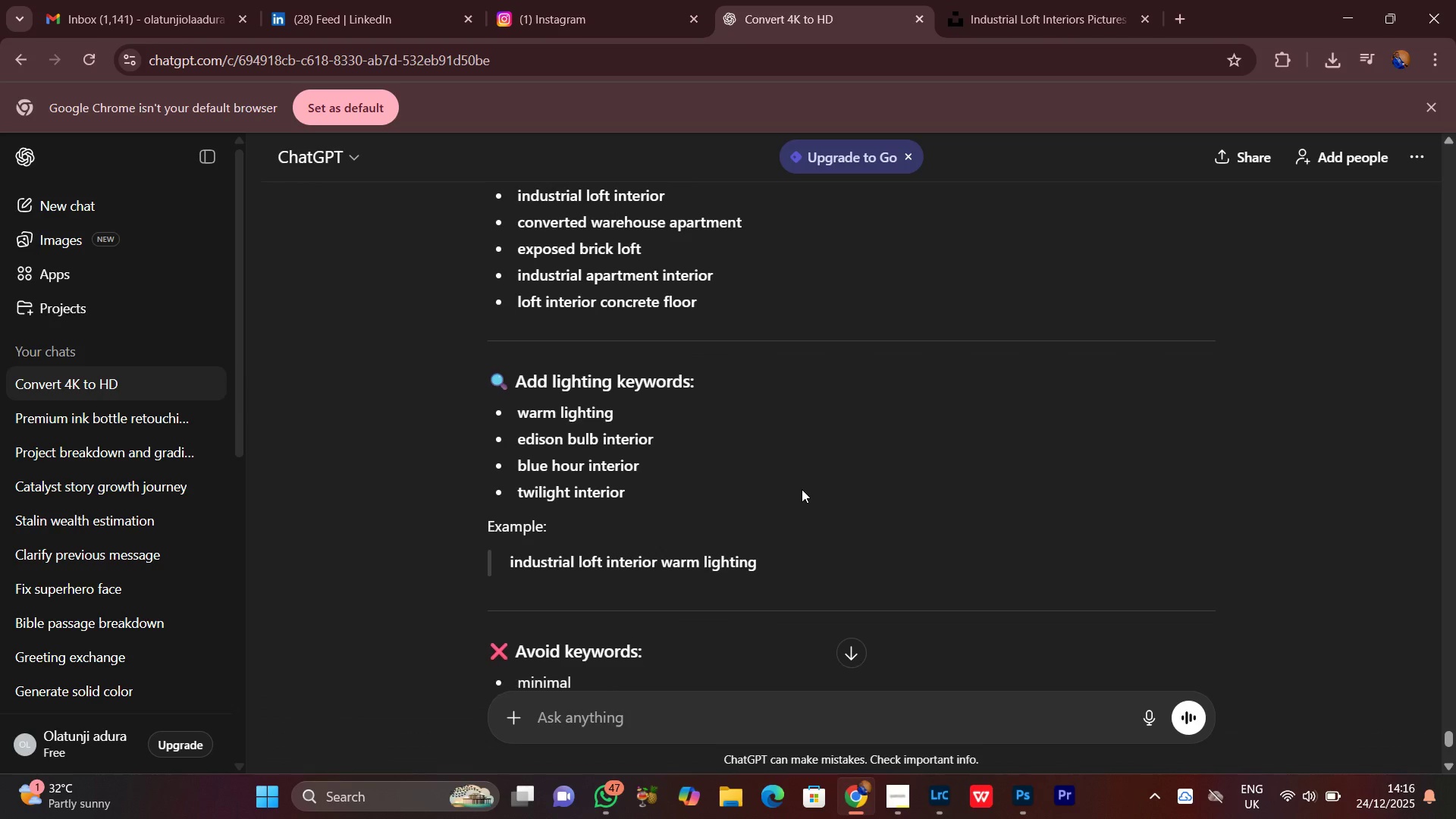 
scroll: coordinate [802, 489], scroll_direction: down, amount: 1.0
 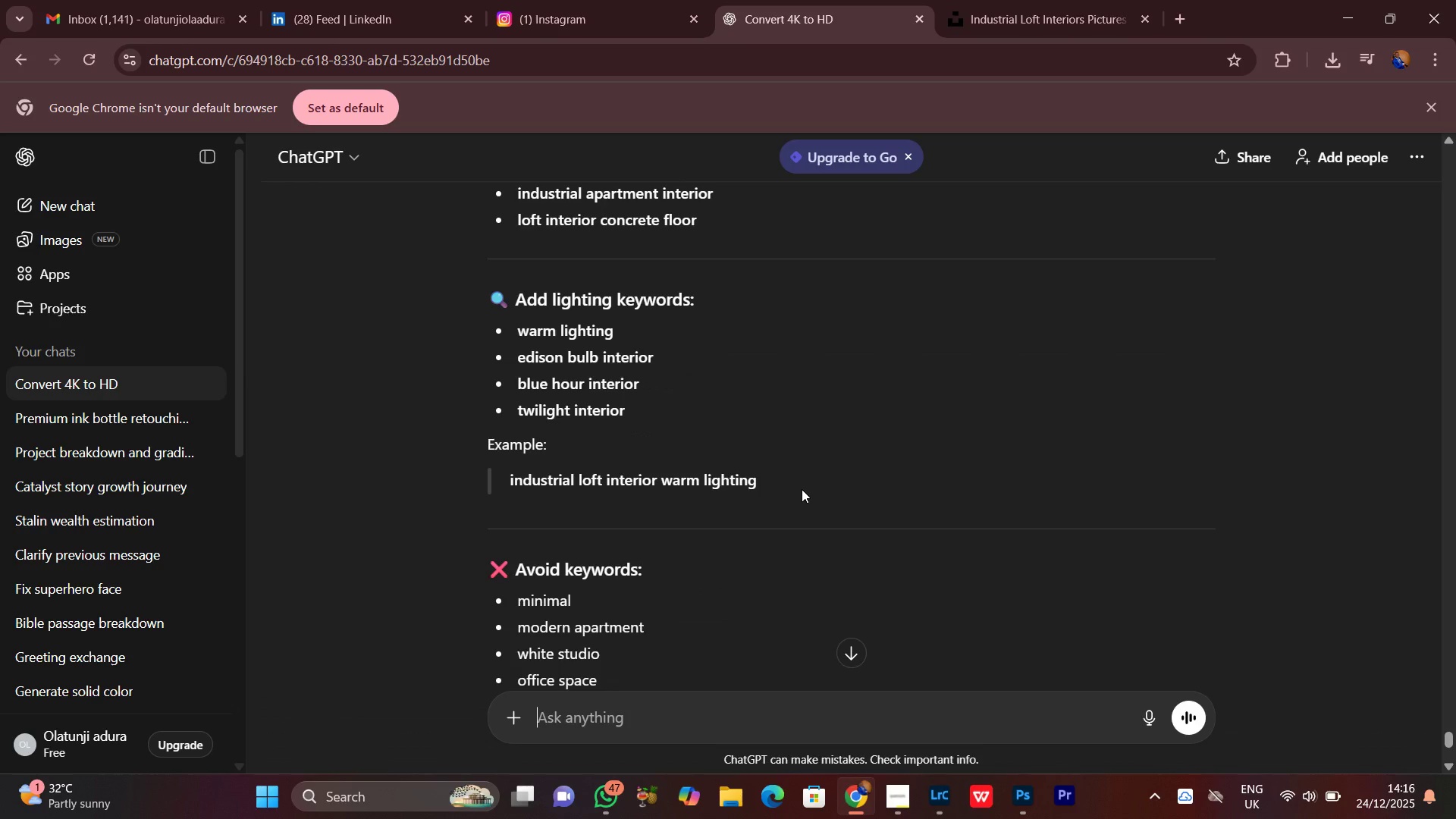 
scroll: coordinate [802, 489], scroll_direction: up, amount: 1.0
 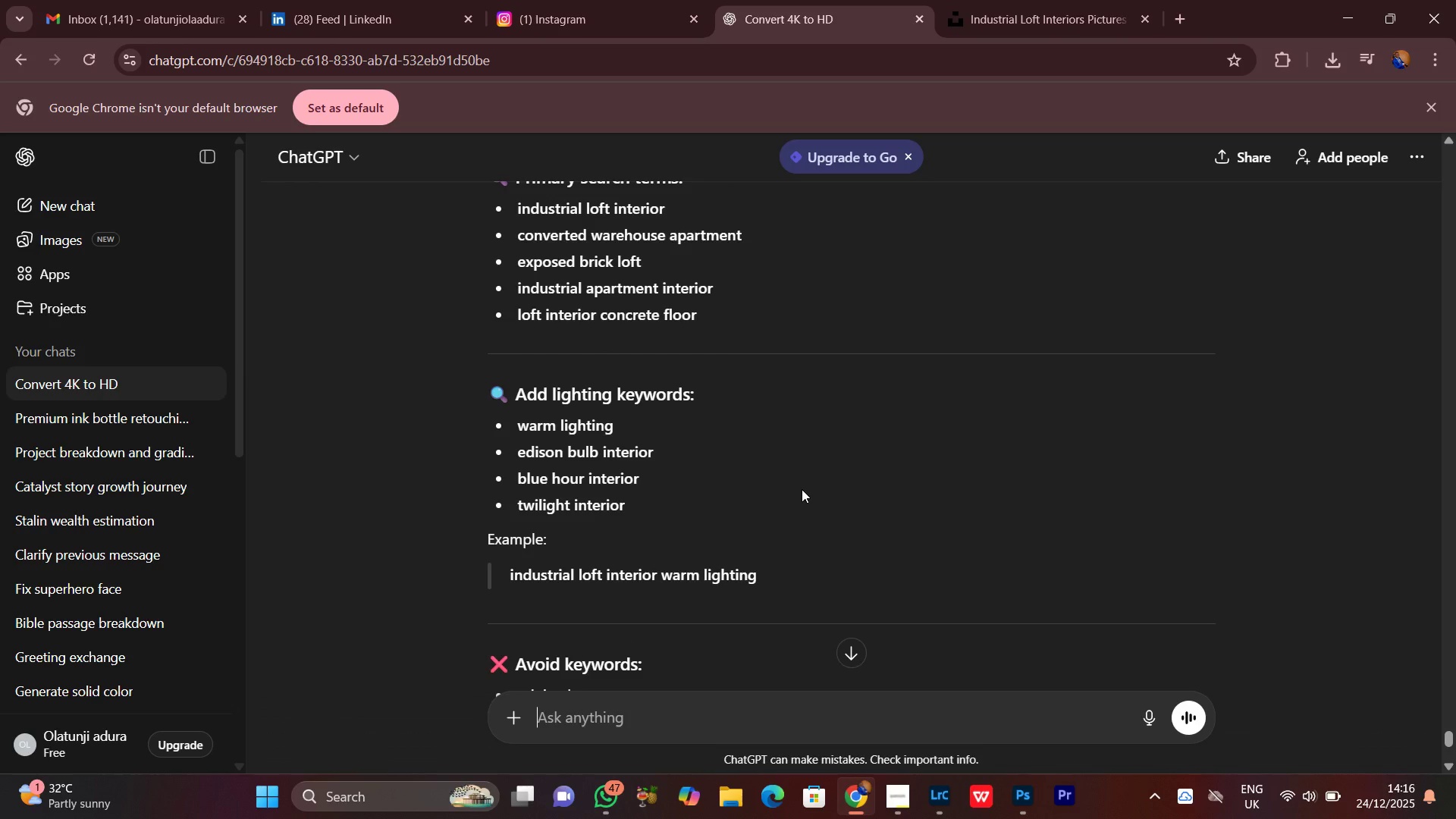 
scroll: coordinate [802, 489], scroll_direction: down, amount: 1.0
 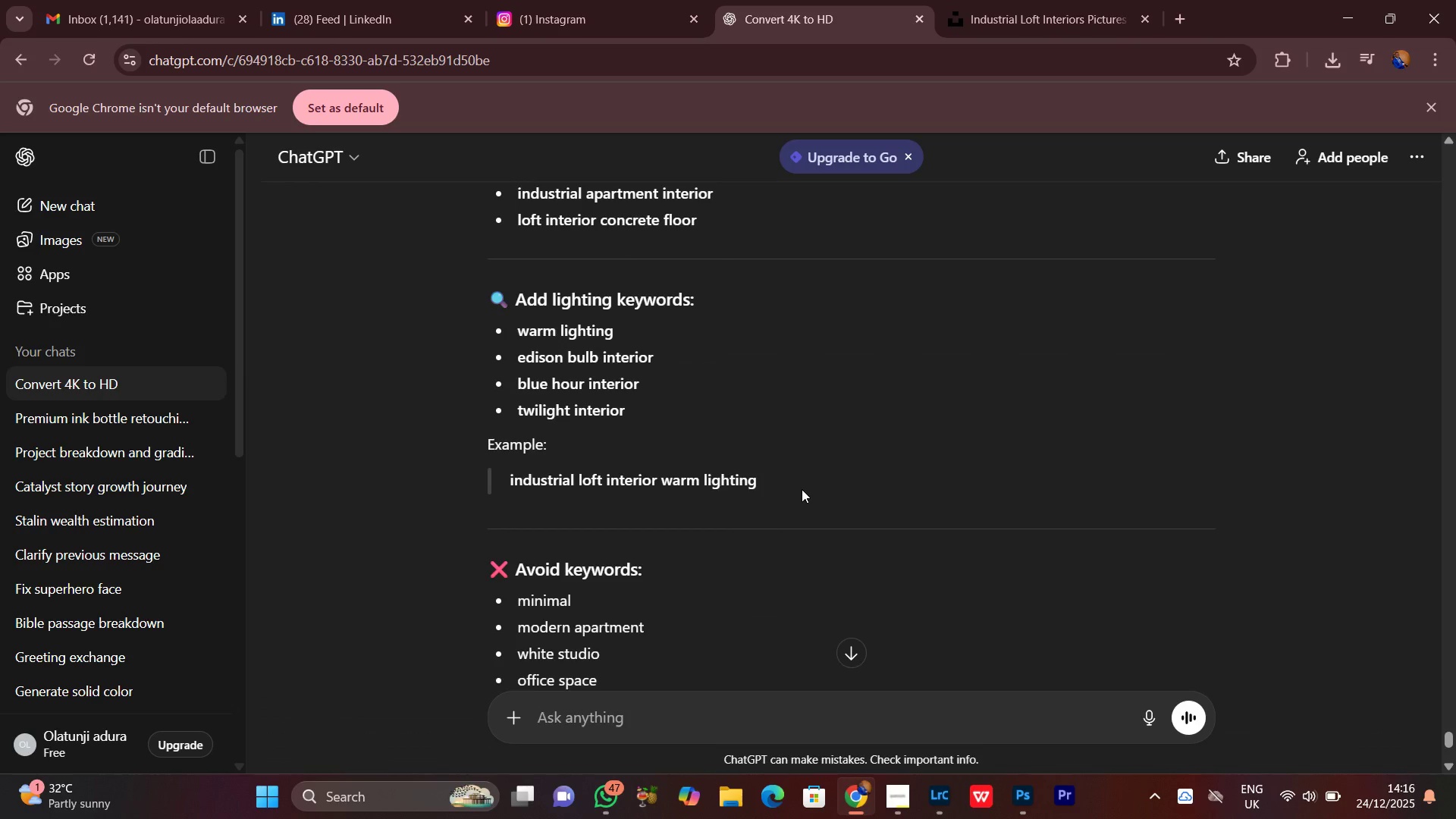 
scroll: coordinate [802, 489], scroll_direction: none, amount: 0.0
 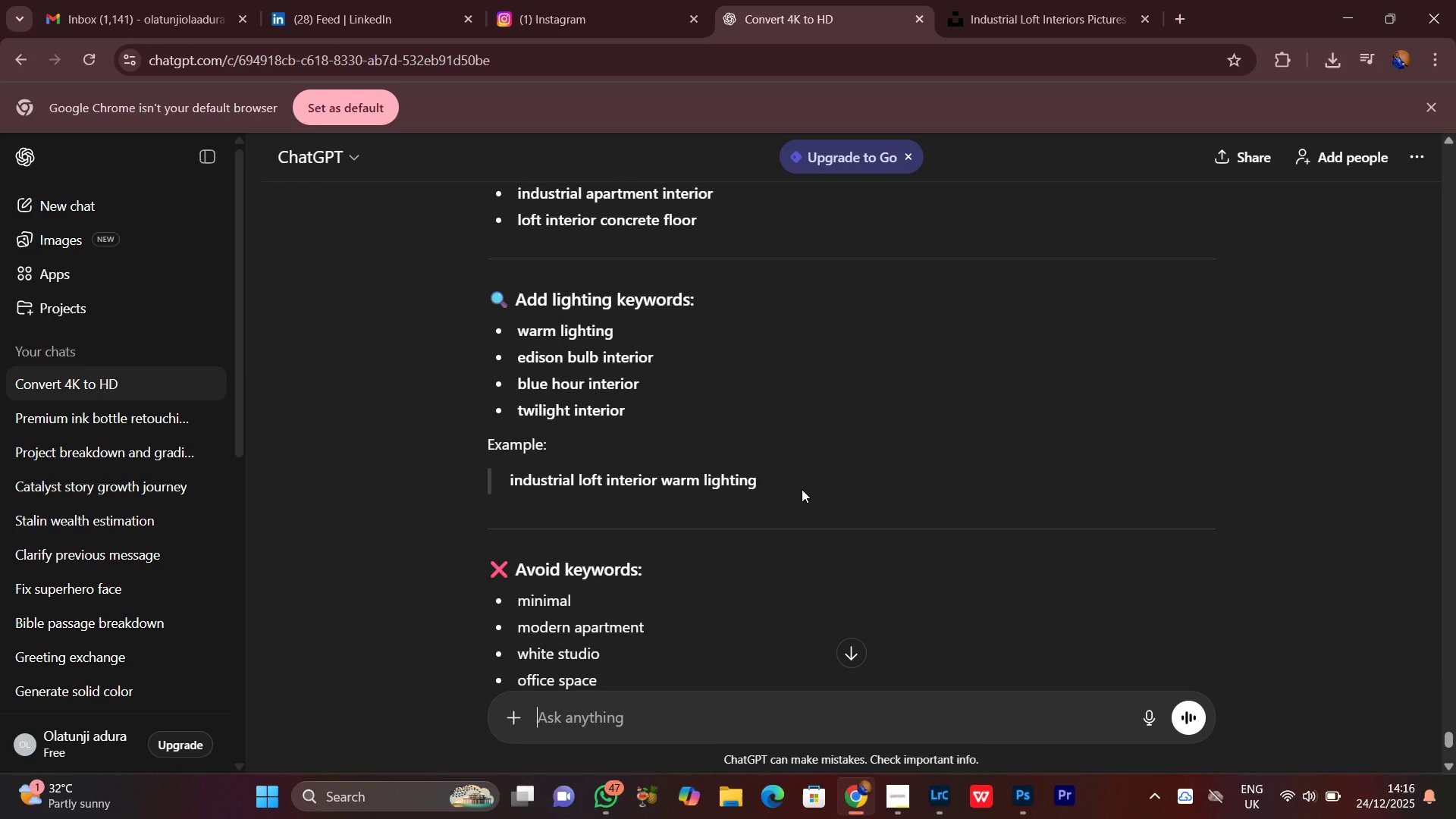 
scroll: coordinate [802, 489], scroll_direction: down, amount: 1.0
 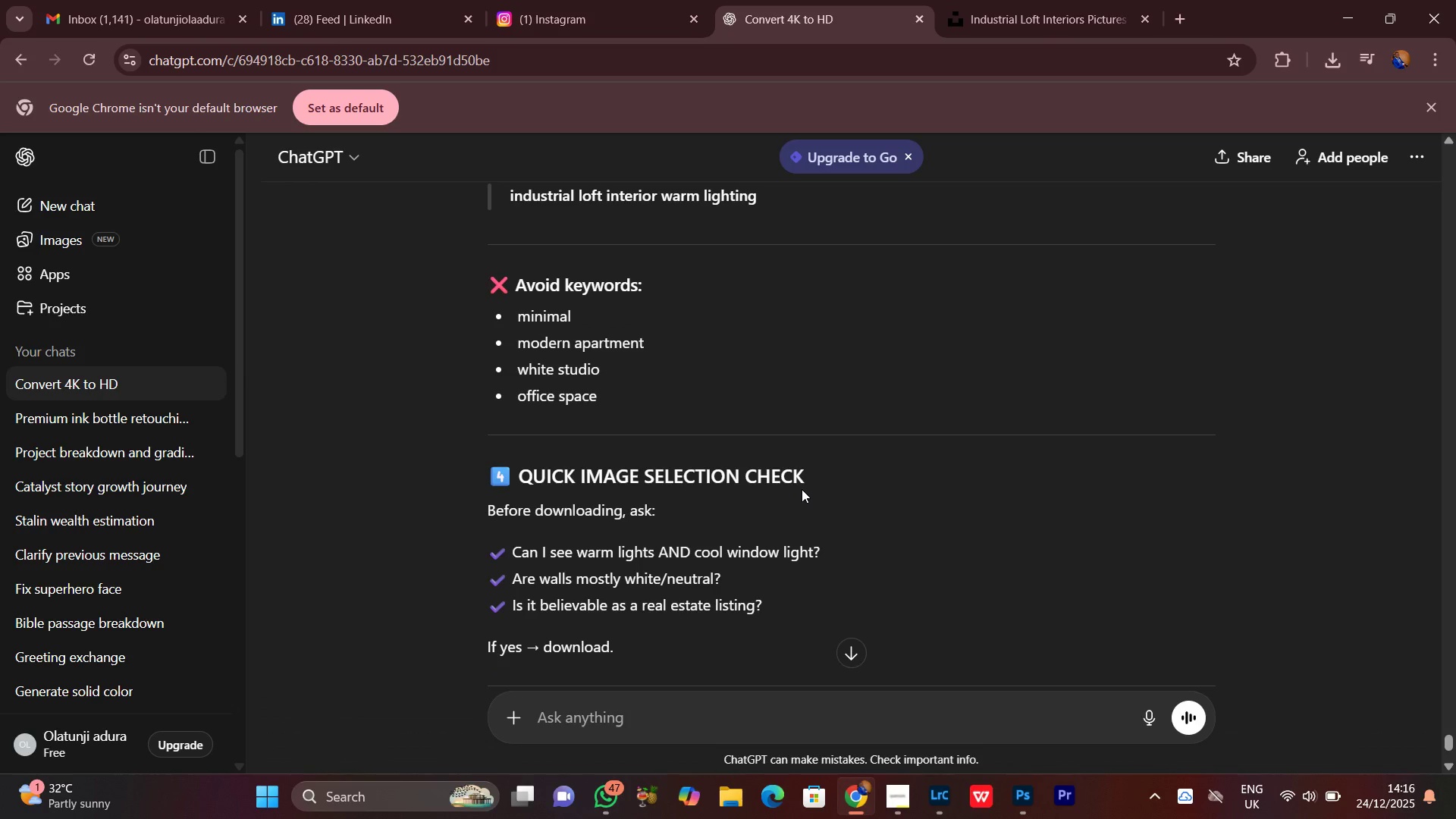 
scroll: coordinate [802, 489], scroll_direction: up, amount: 1.0
 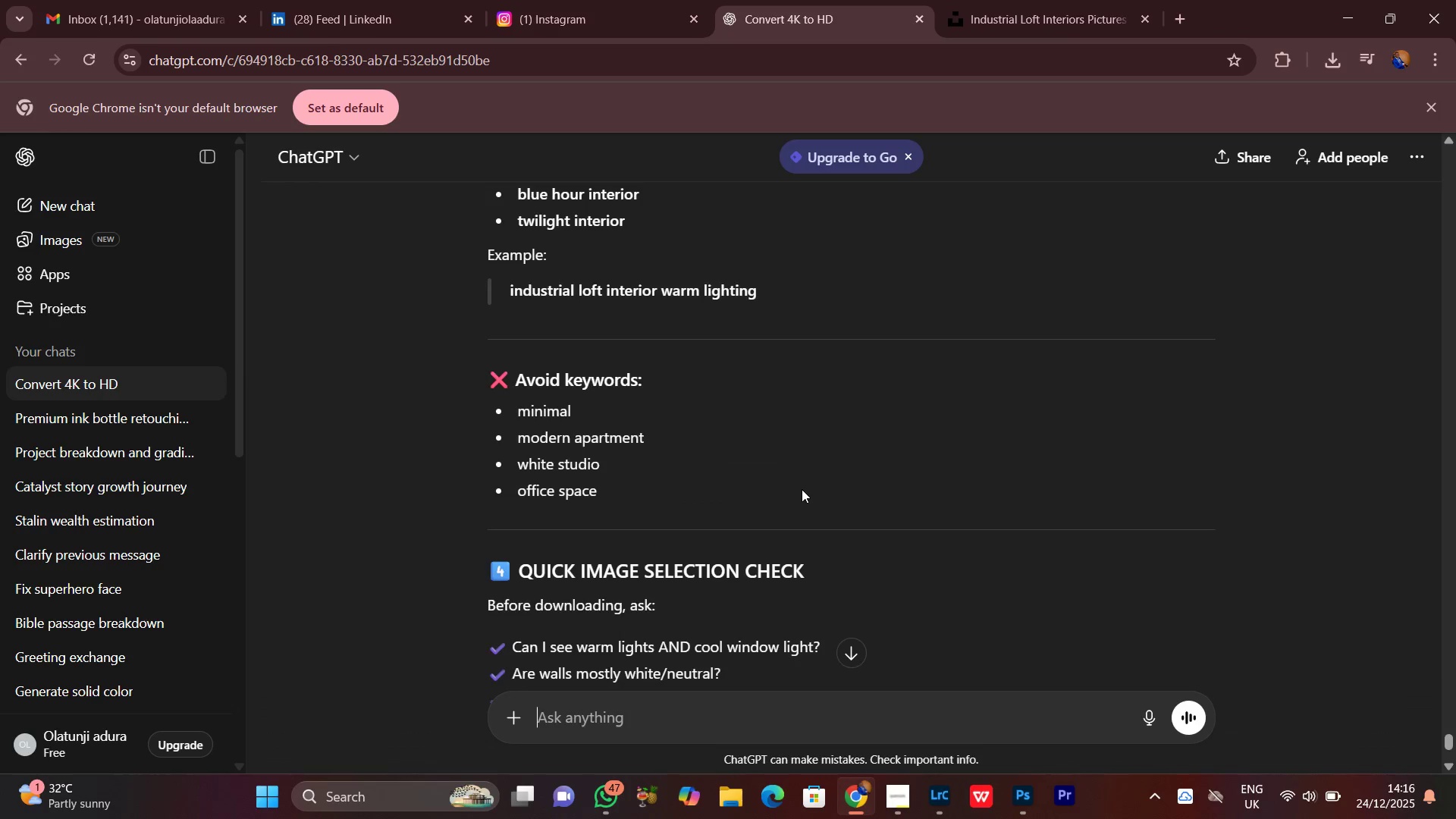 
scroll: coordinate [802, 489], scroll_direction: down, amount: 2.0
 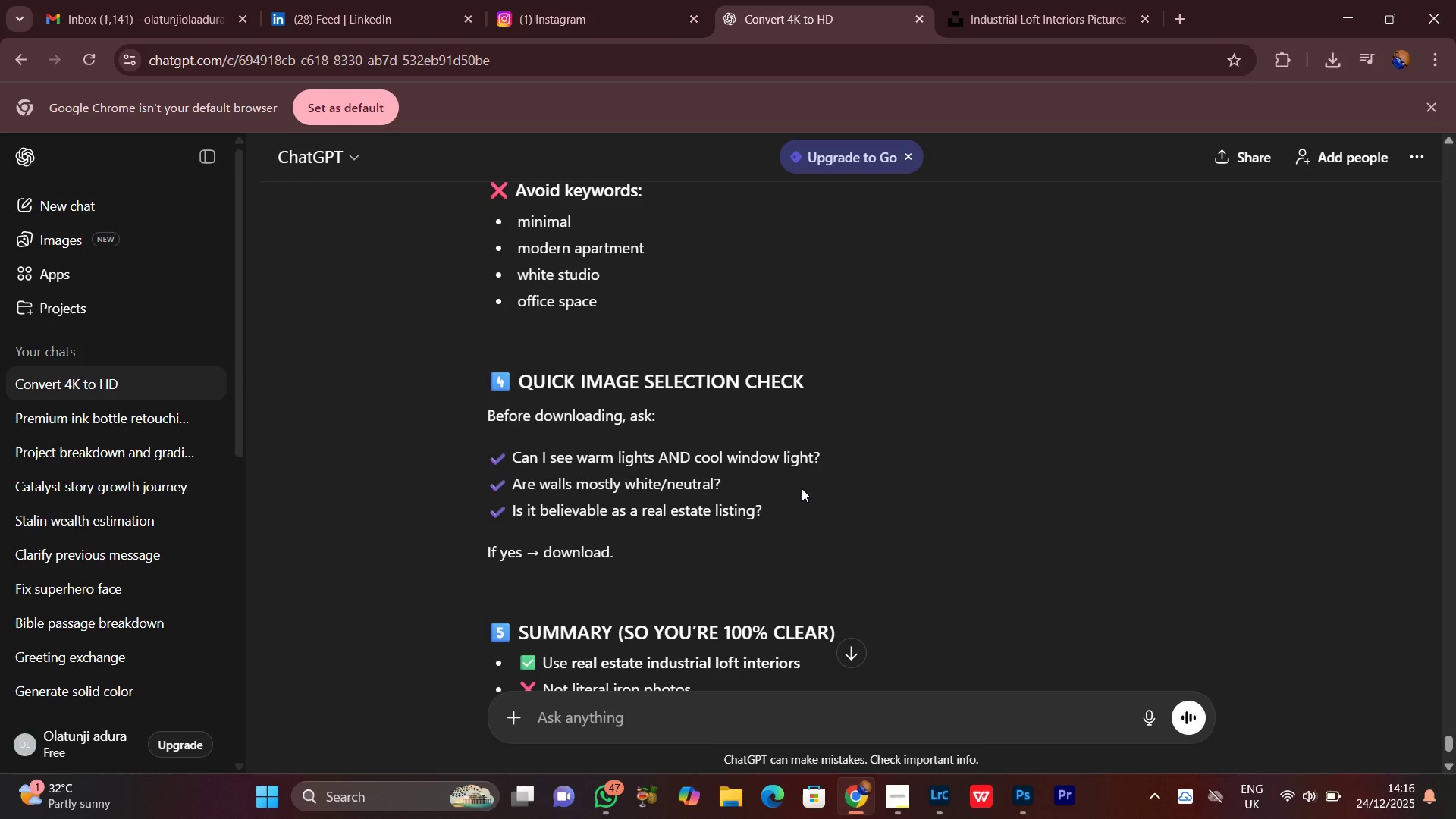 
wait(5.63)
 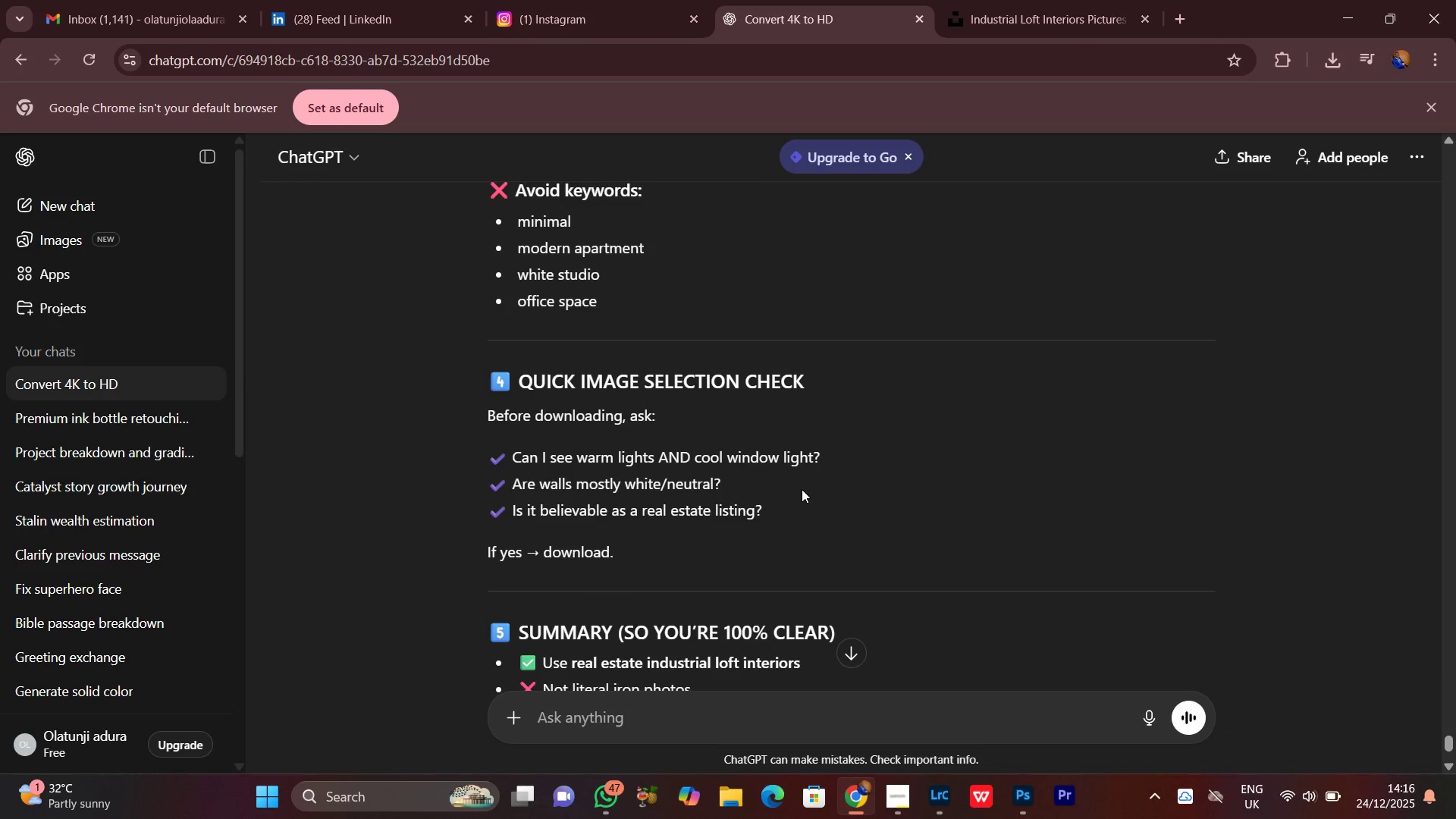 
scroll: coordinate [802, 488], scroll_direction: down, amount: 1.0
 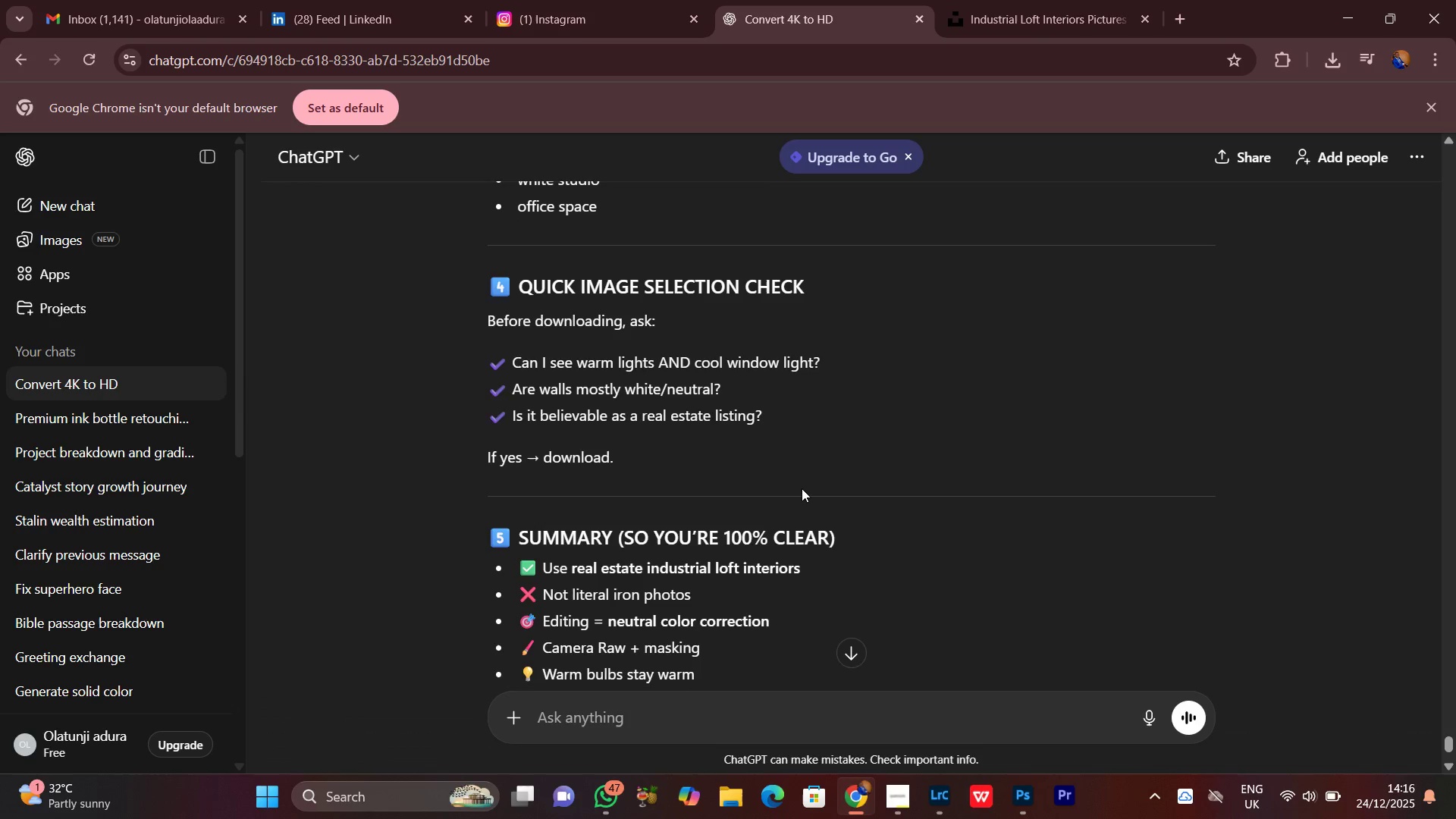 
scroll: coordinate [802, 488], scroll_direction: none, amount: 0.0
 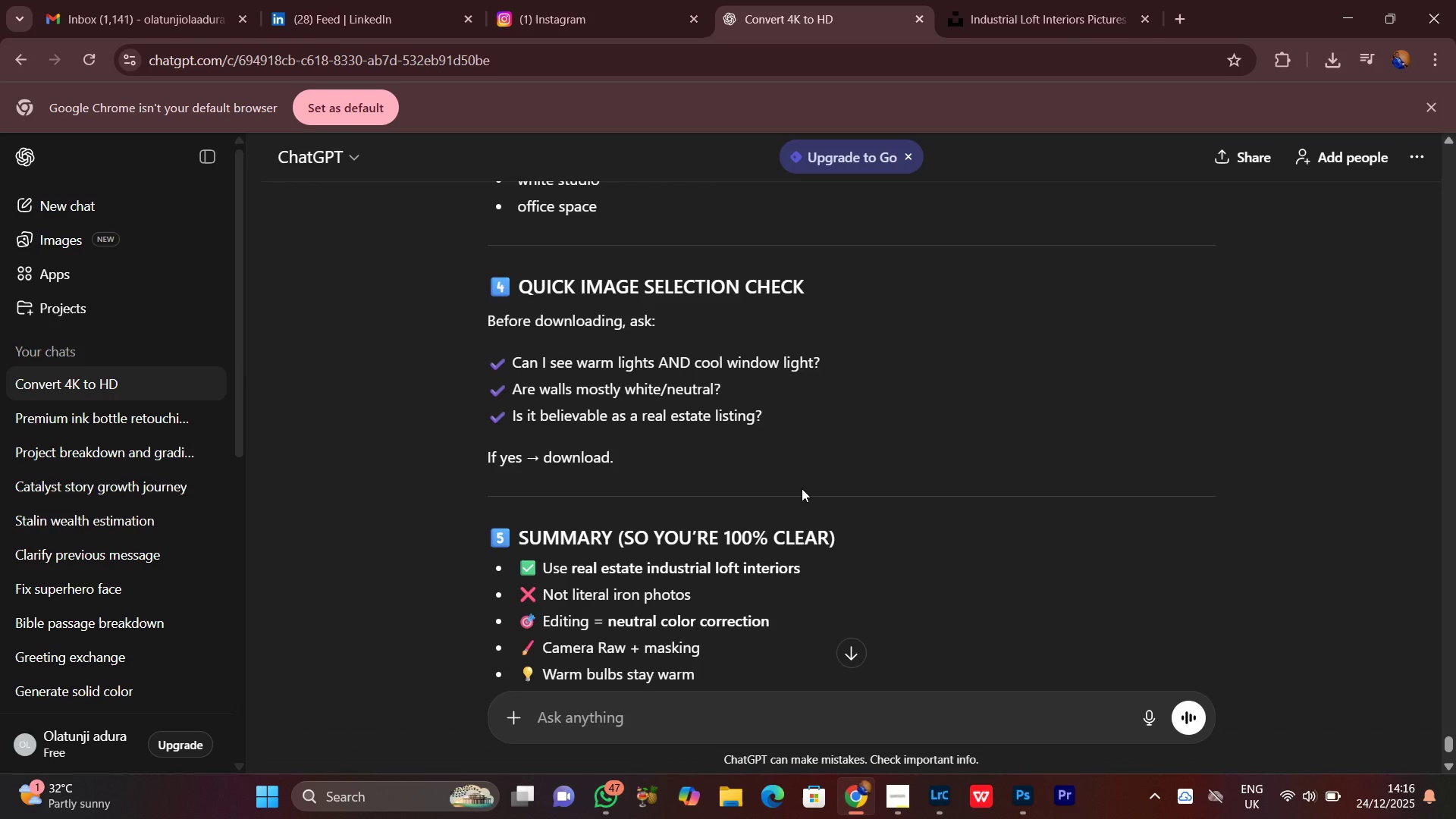 
scroll: coordinate [802, 488], scroll_direction: down, amount: 10.0
 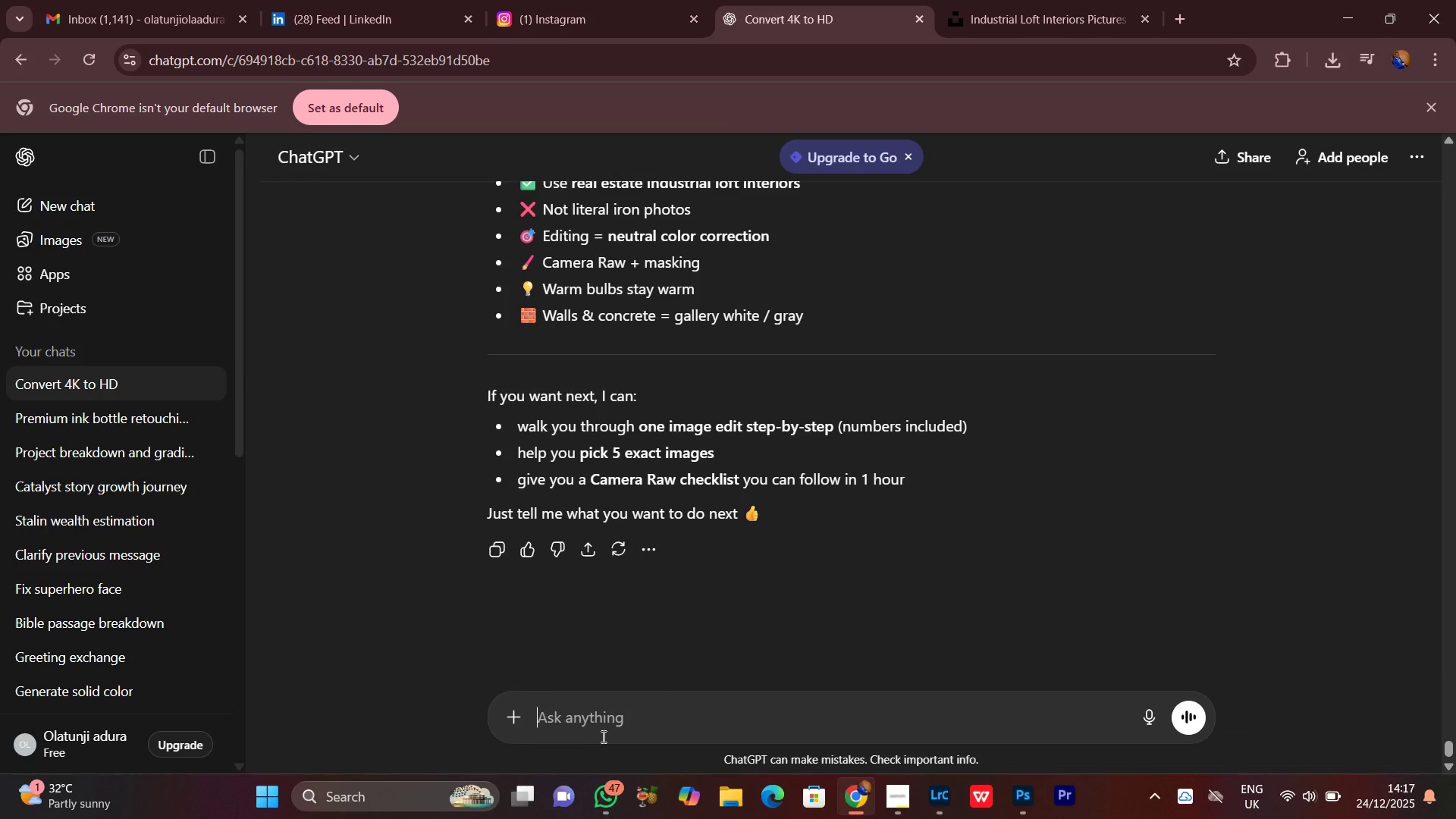 
left_click([598, 730])
 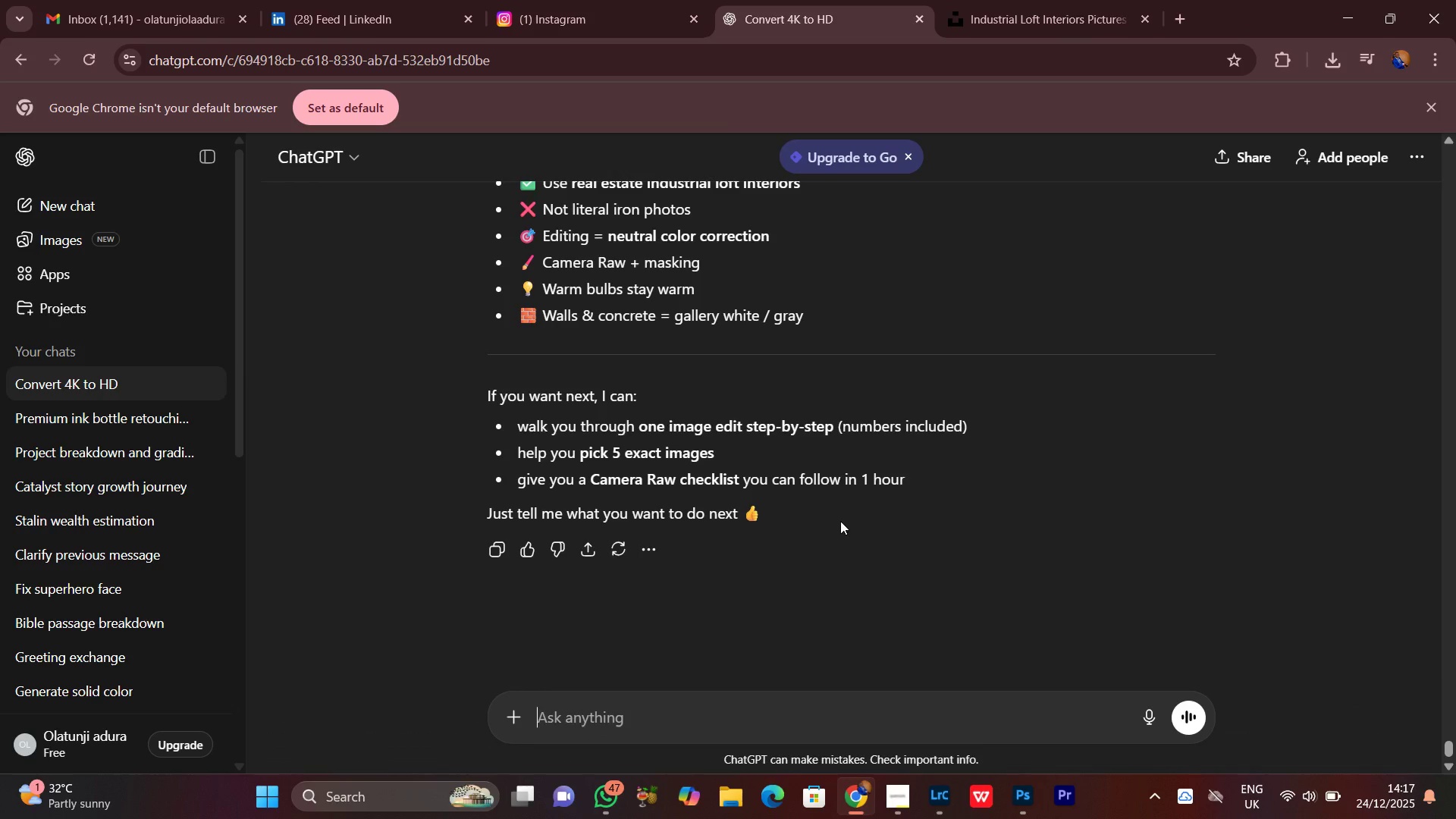 
left_click([886, 499])
 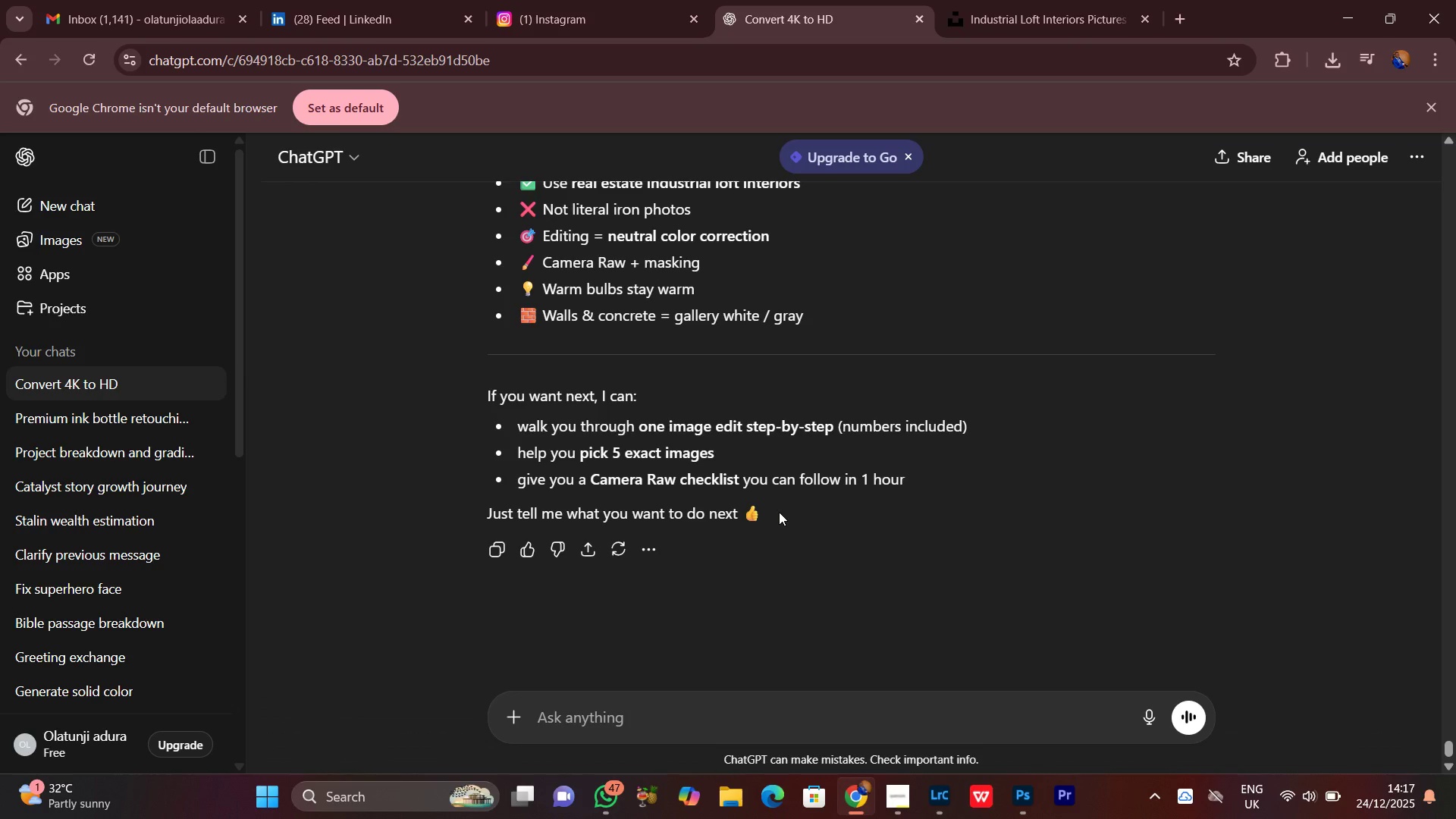 
left_click_drag(start_coordinate=[766, 515], to_coordinate=[471, 409])
 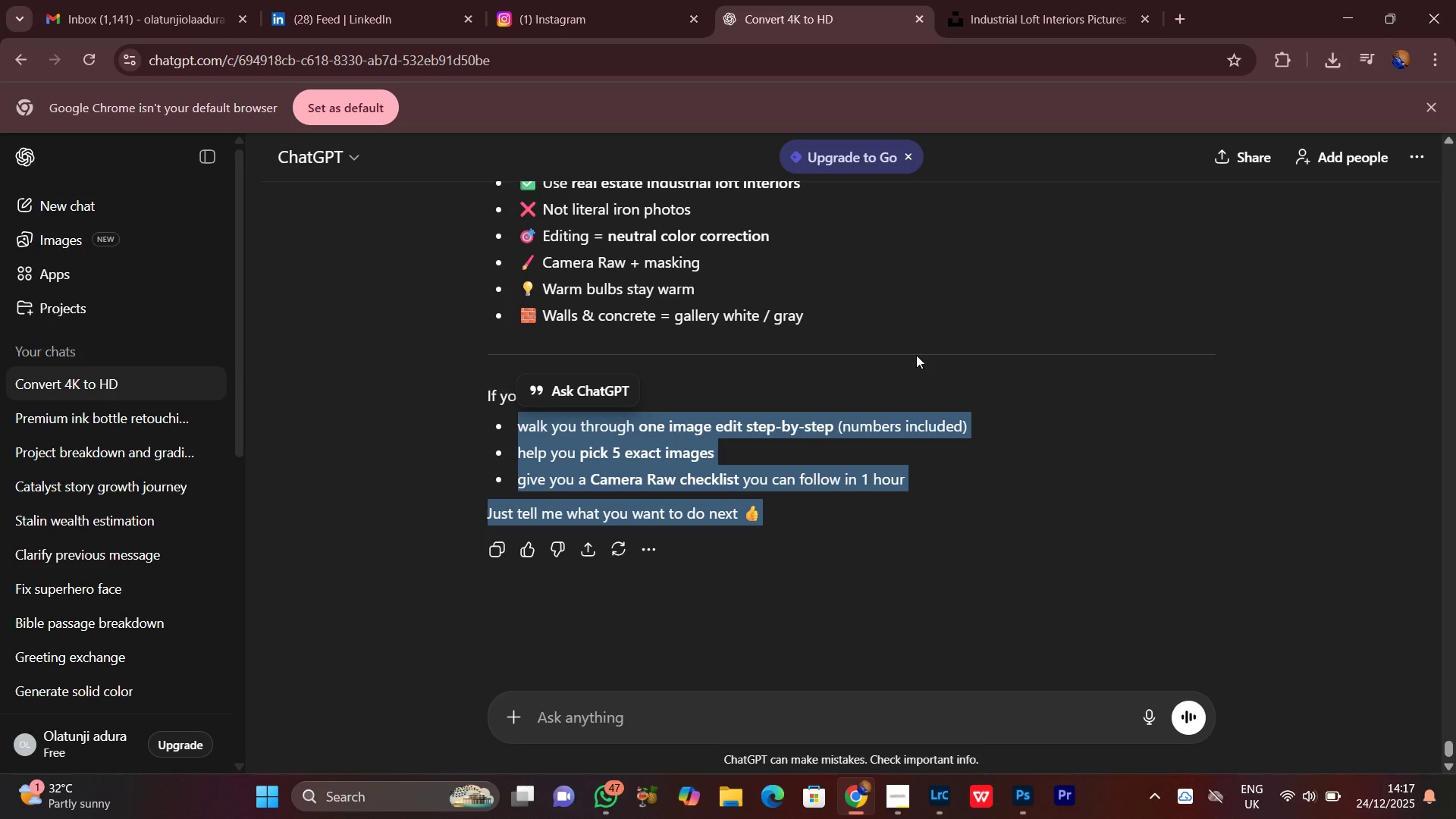 
left_click([917, 354])
 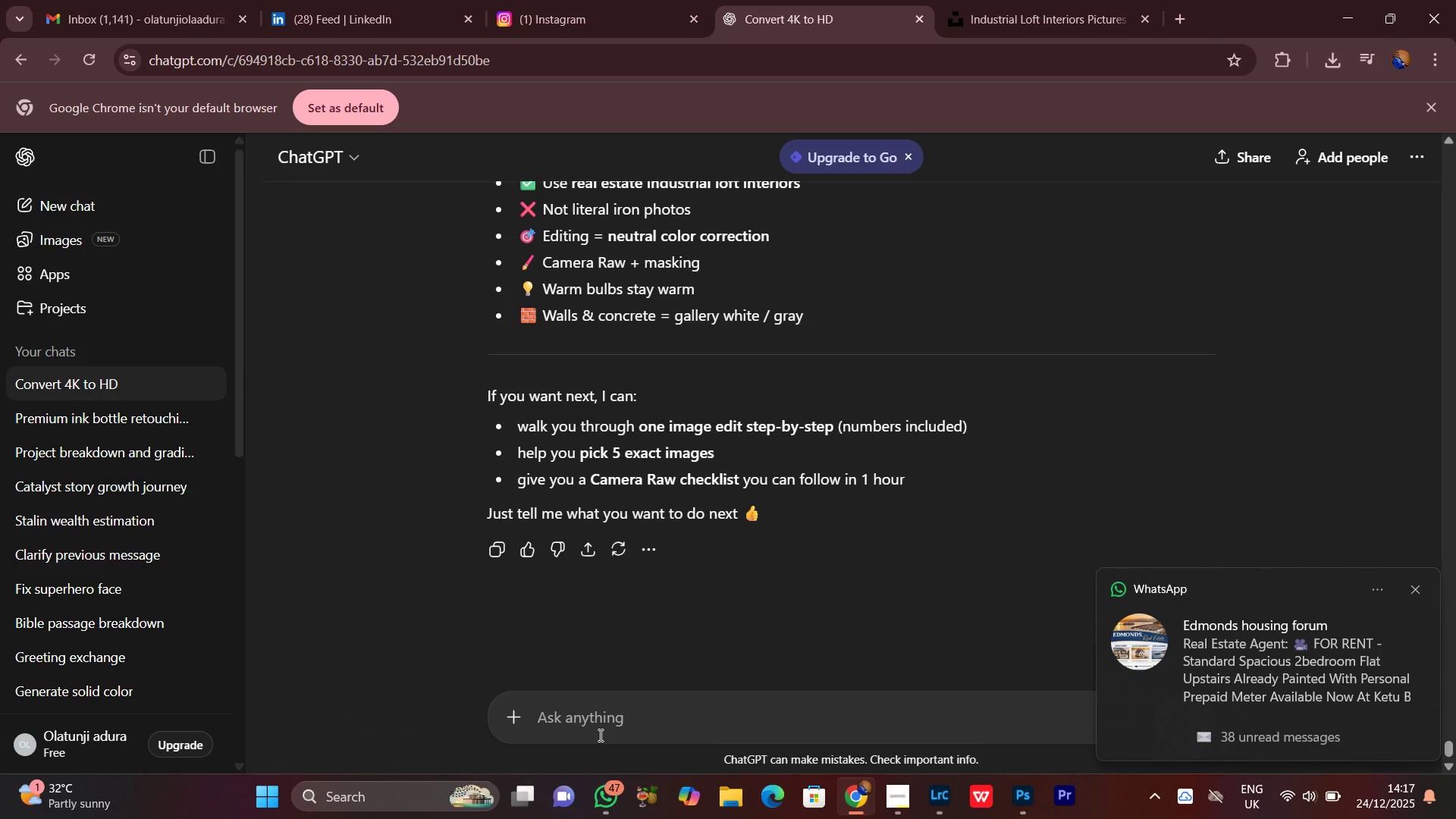 
left_click([600, 727])
 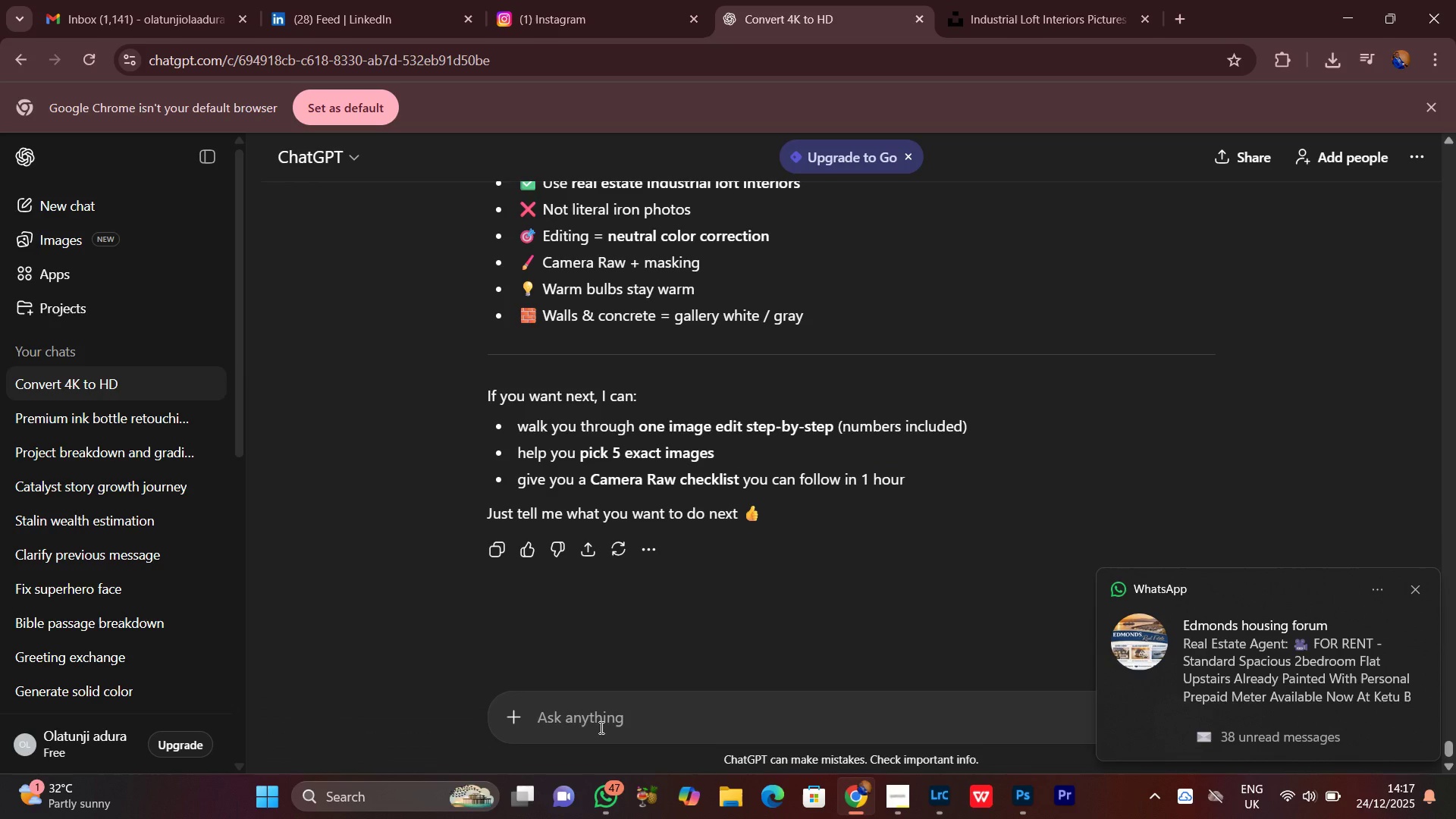 
type(help sourc )
key(Backspace)
type(e th )
key(Backspace)
type(e image s)
key(Backspace)
key(Backspace)
type(s plss)
 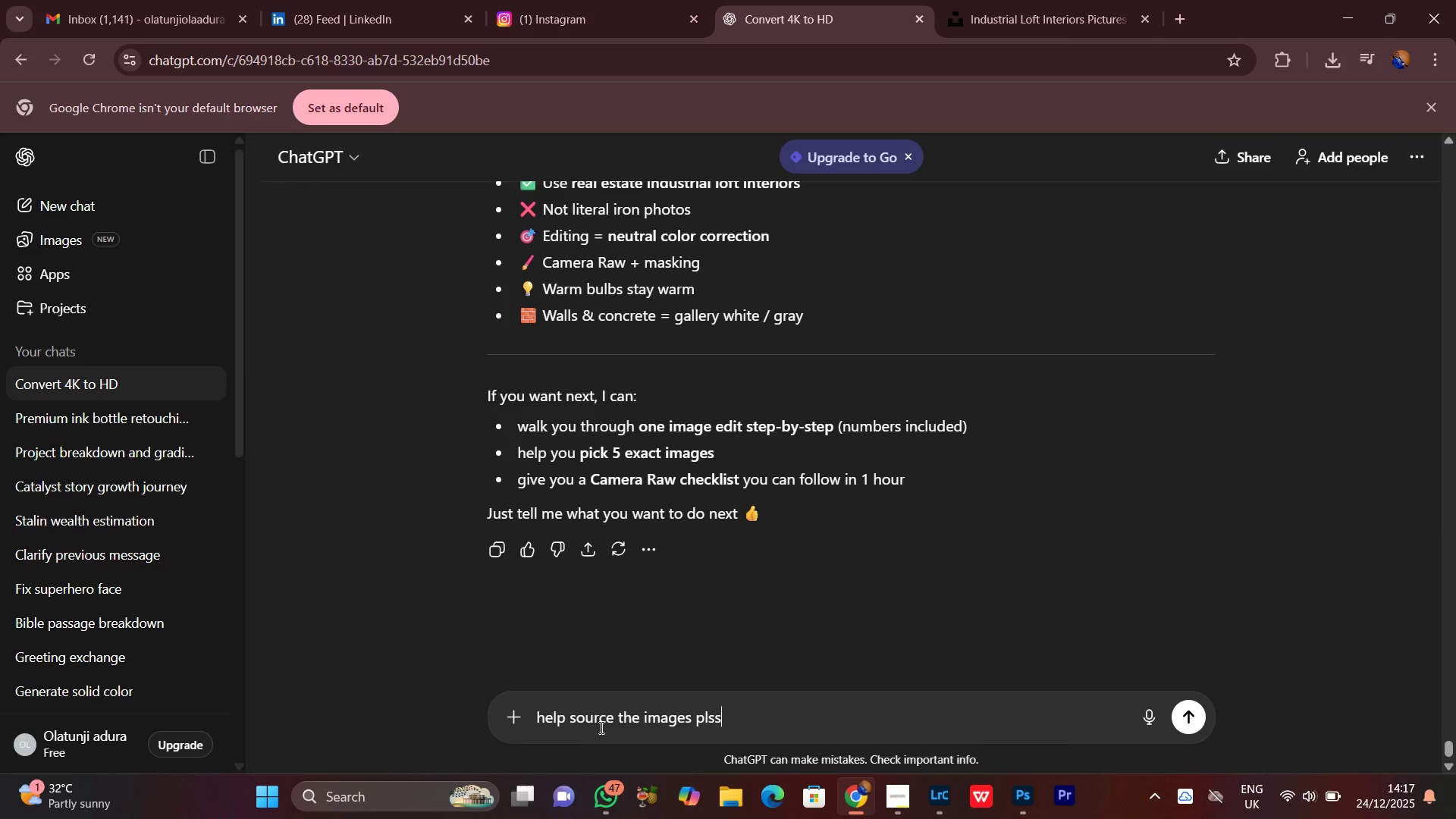 
key(Enter)
 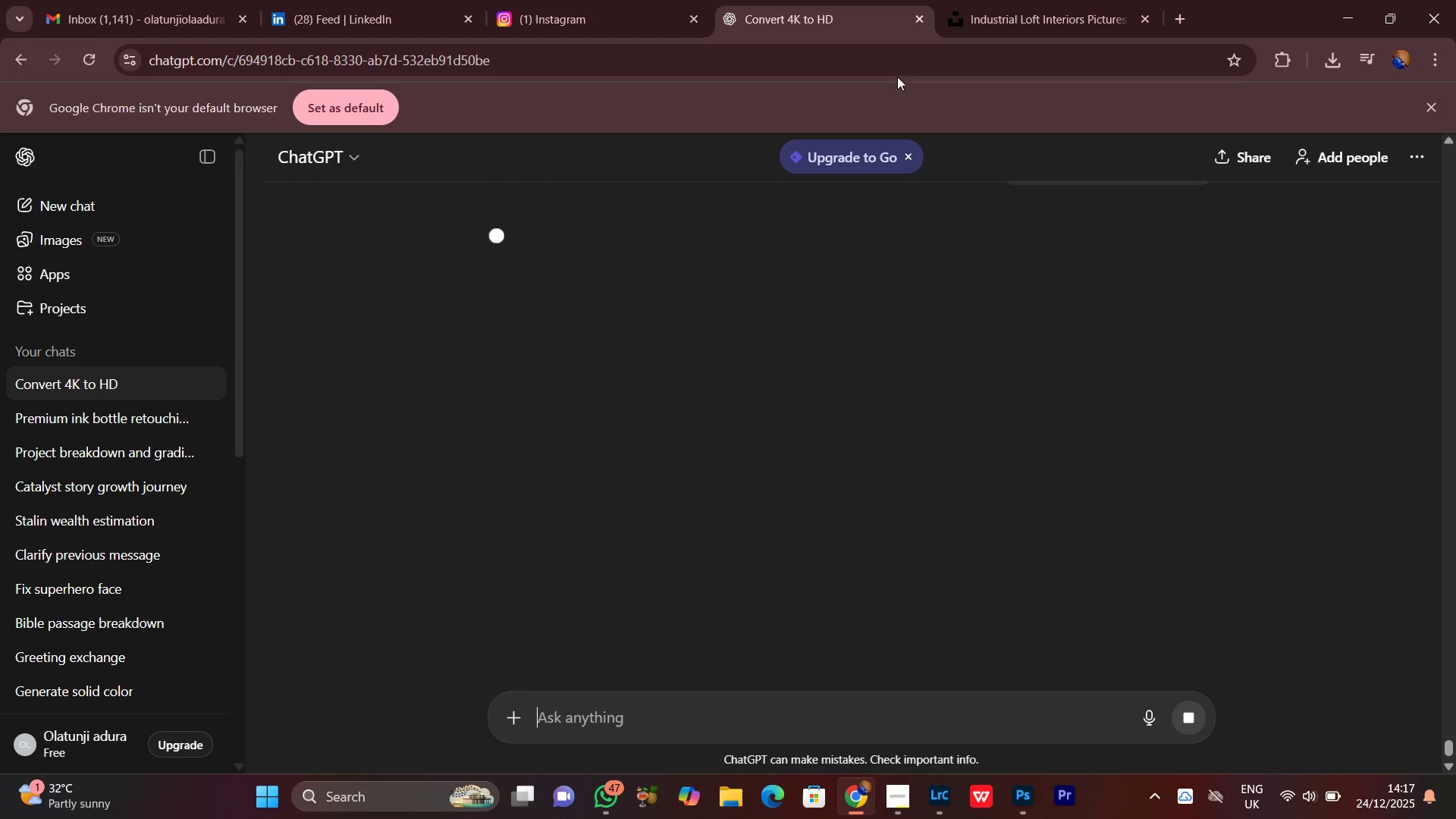 
left_click([1021, 0])
 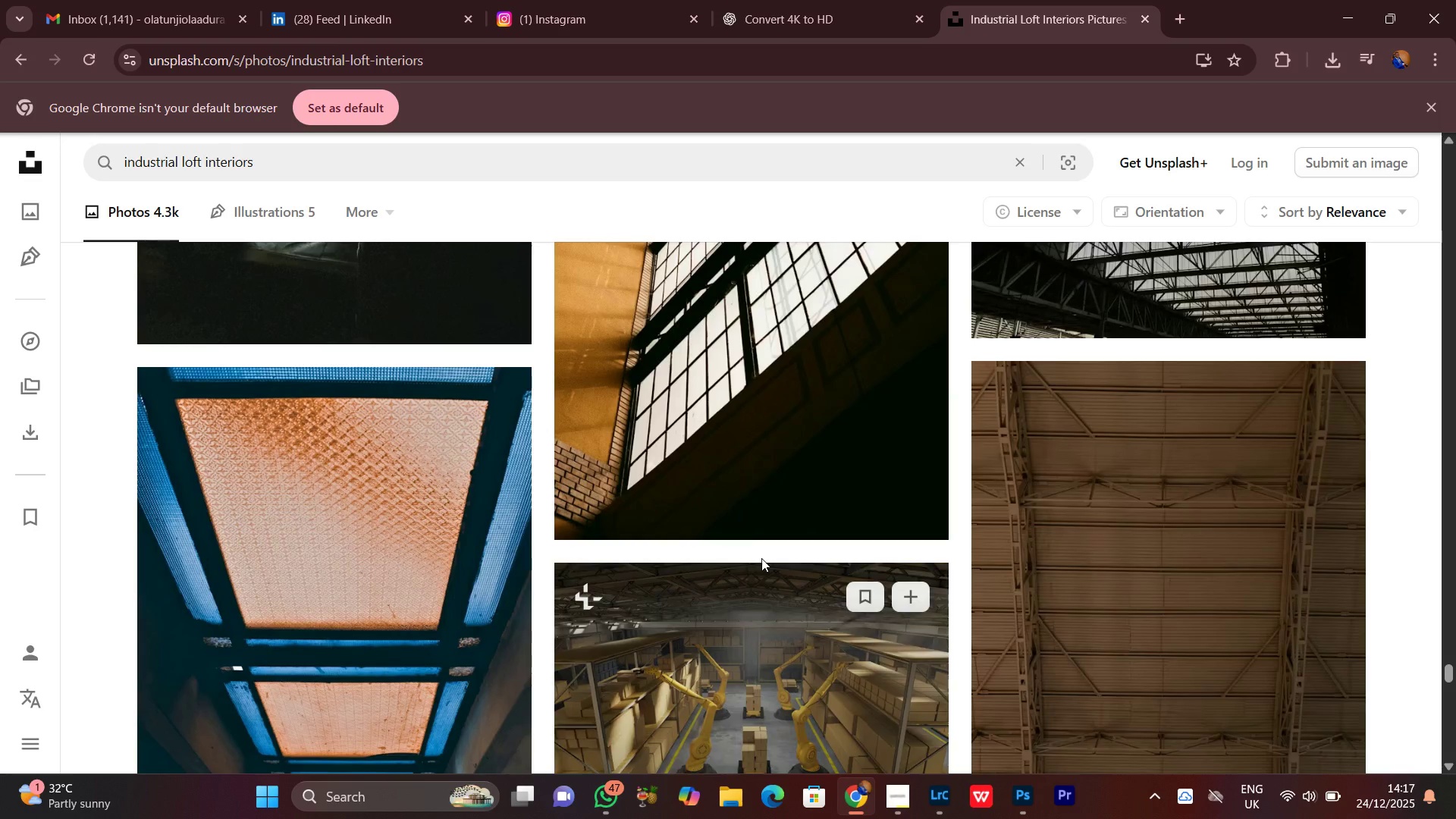 
scroll: coordinate [761, 558], scroll_direction: down, amount: 5.0
 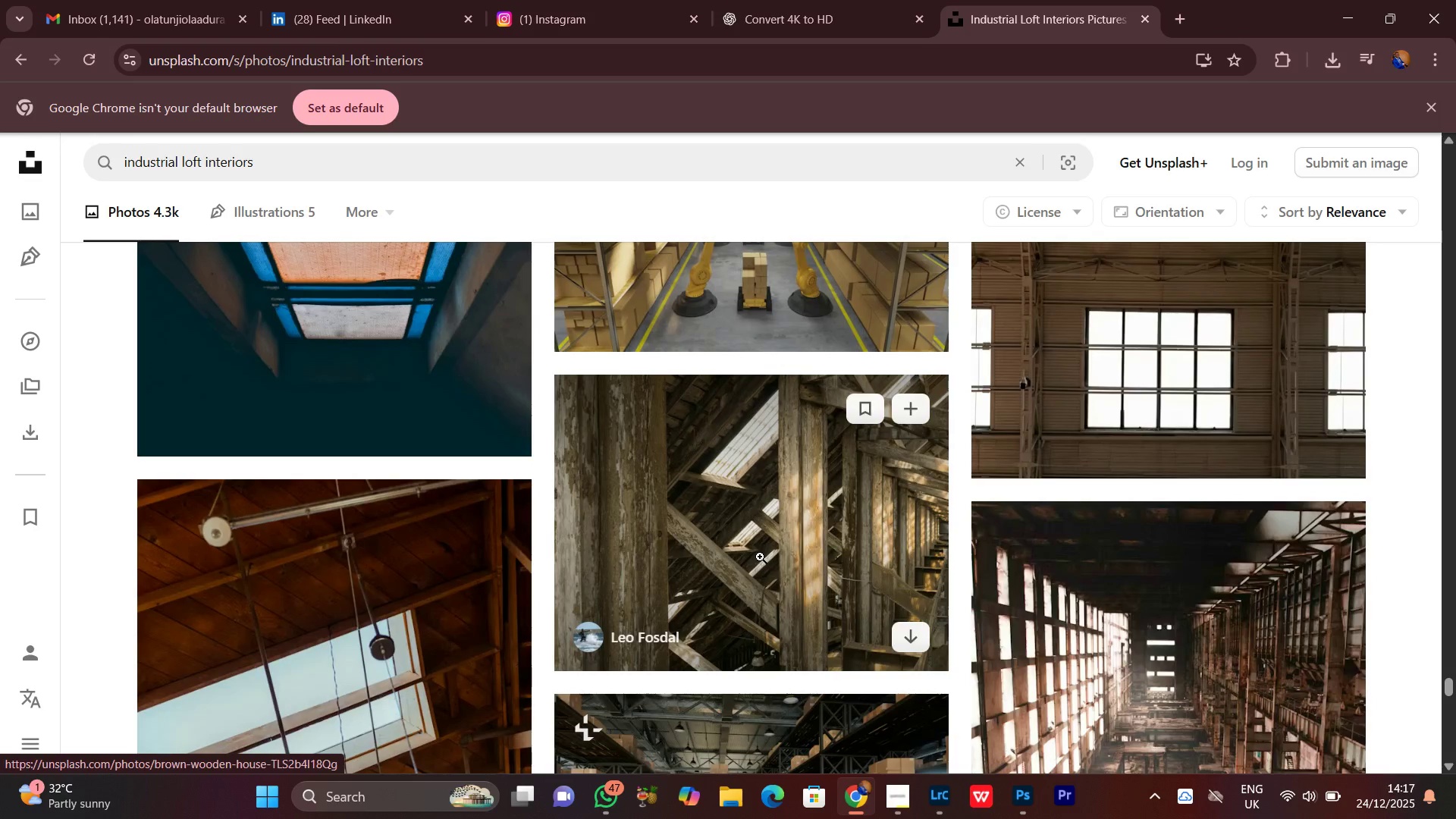 
scroll: coordinate [767, 554], scroll_direction: up, amount: 37.0
 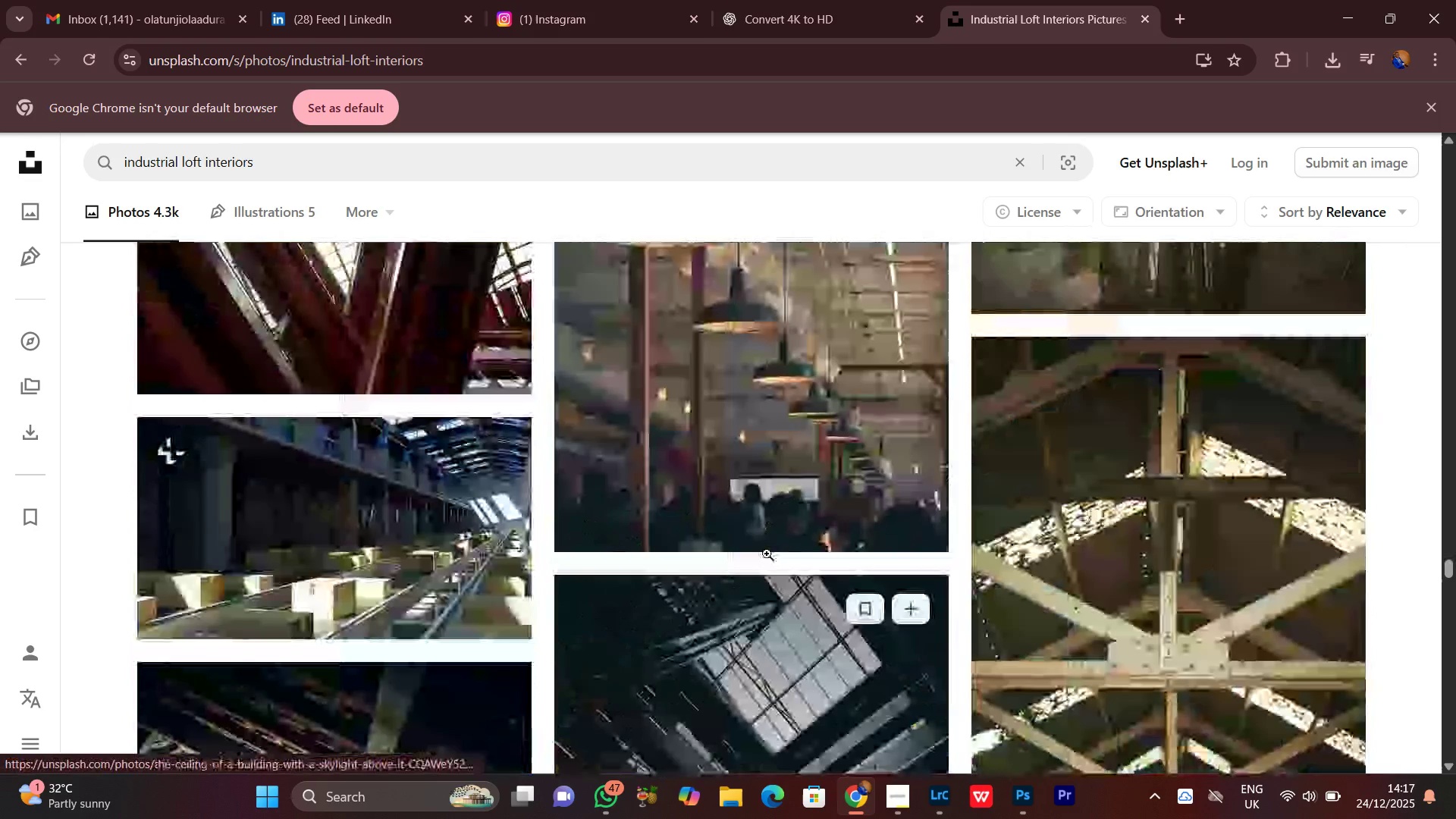 
scroll: coordinate [1195, 541], scroll_direction: down, amount: 34.0
 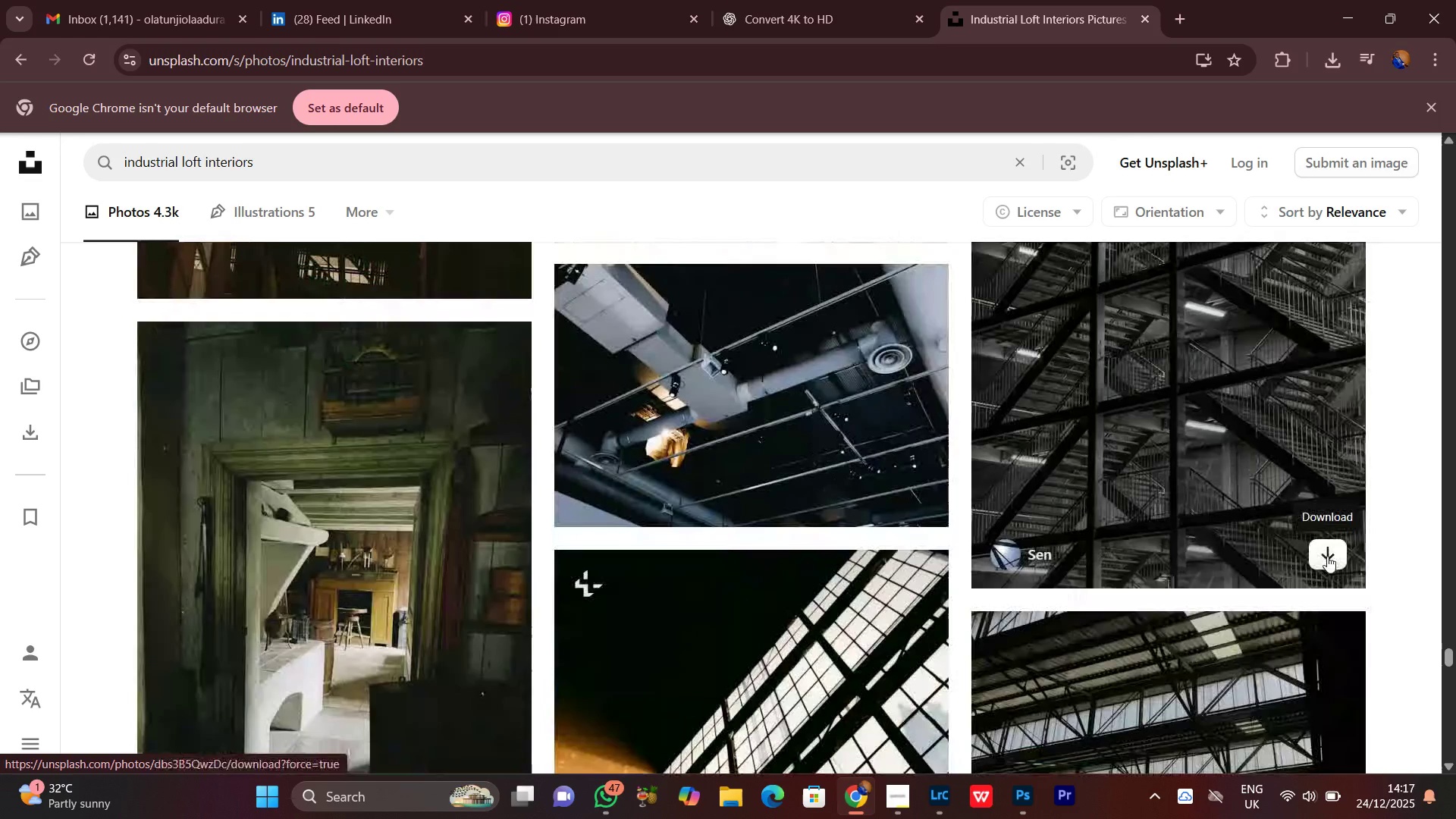 
left_click([1325, 556])
 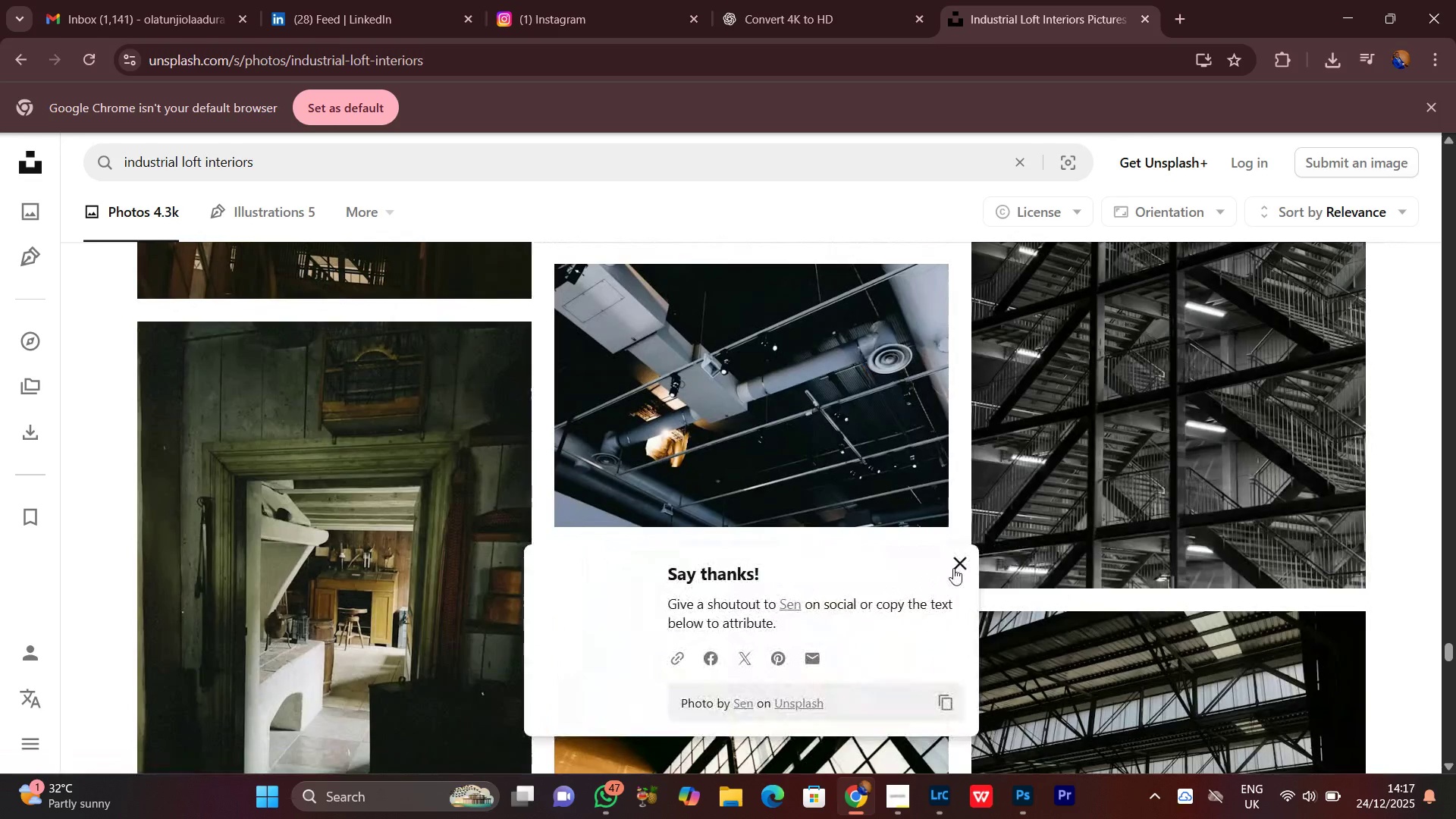 
left_click([960, 560])
 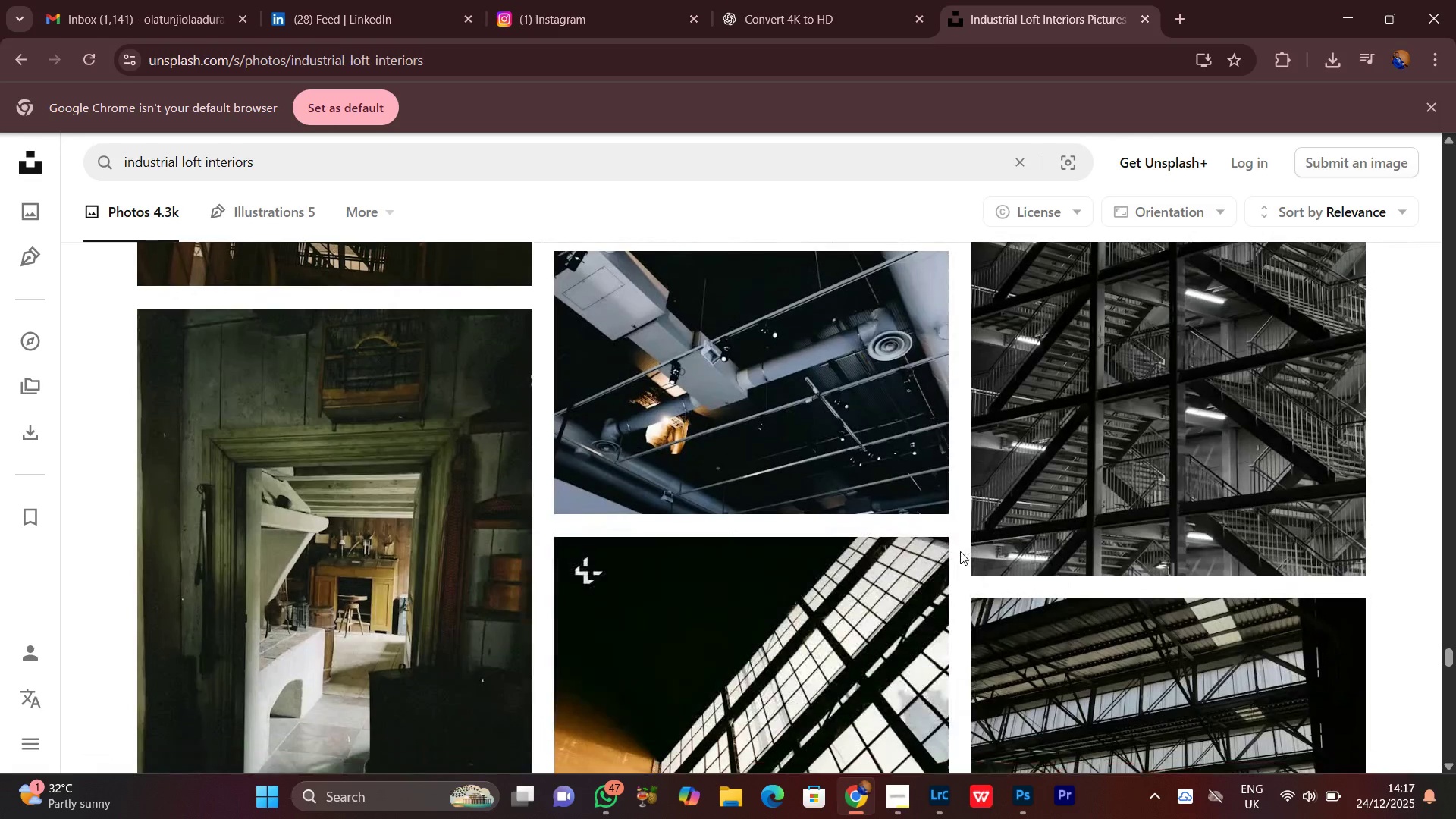 
scroll: coordinate [960, 551], scroll_direction: down, amount: 5.0
 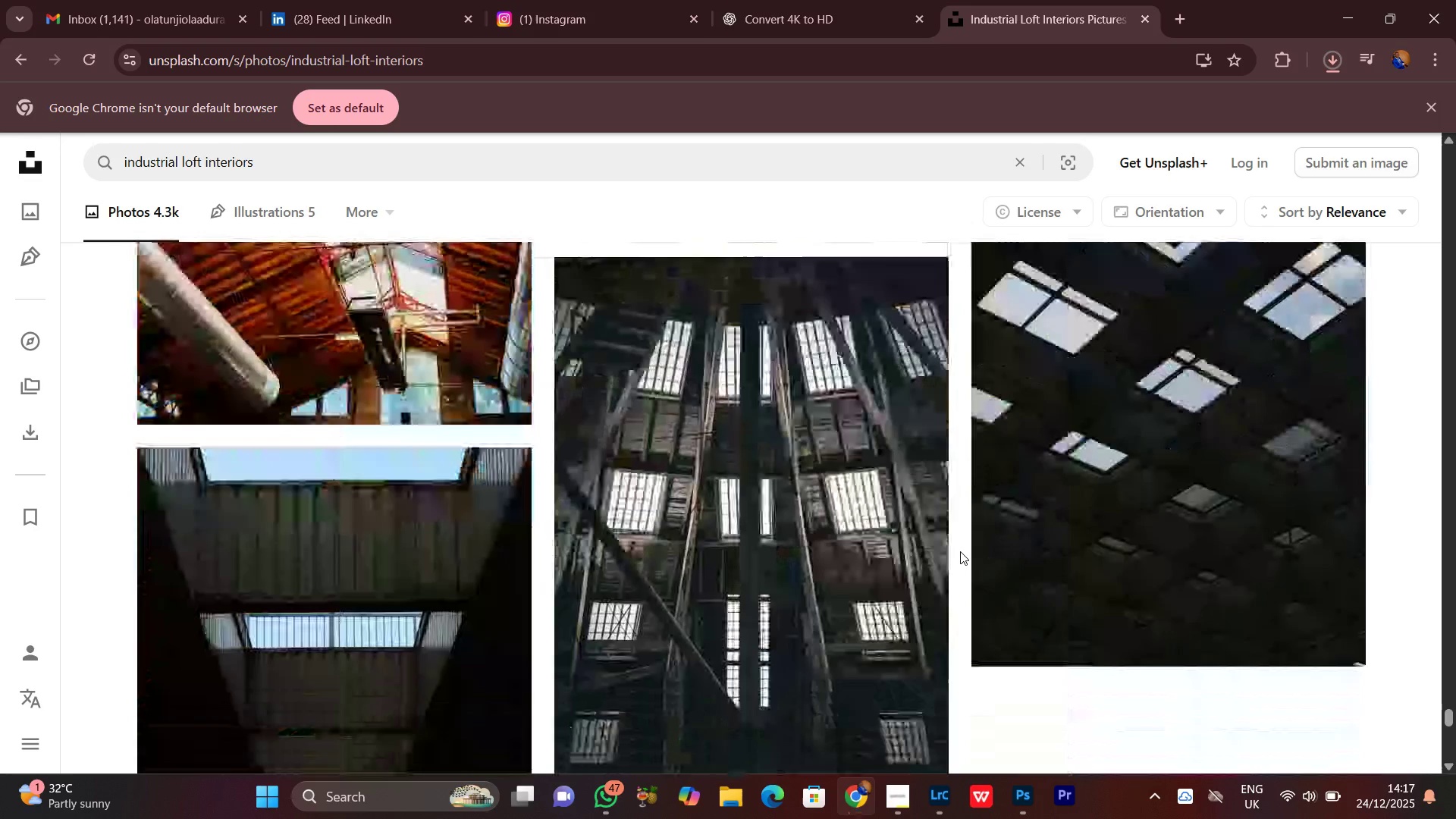 
scroll: coordinate [960, 551], scroll_direction: up, amount: 6.0
 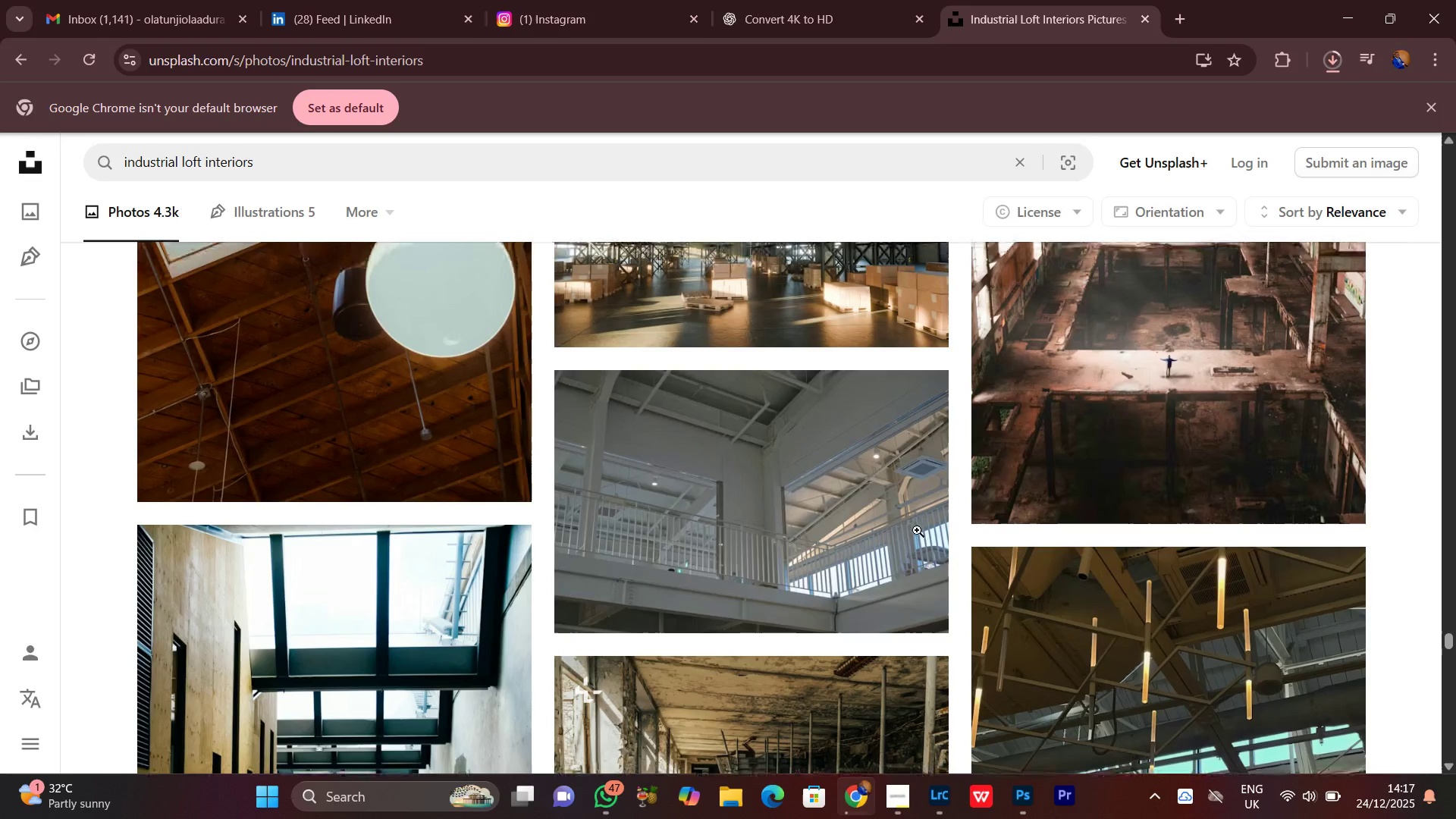 
left_click([909, 600])
 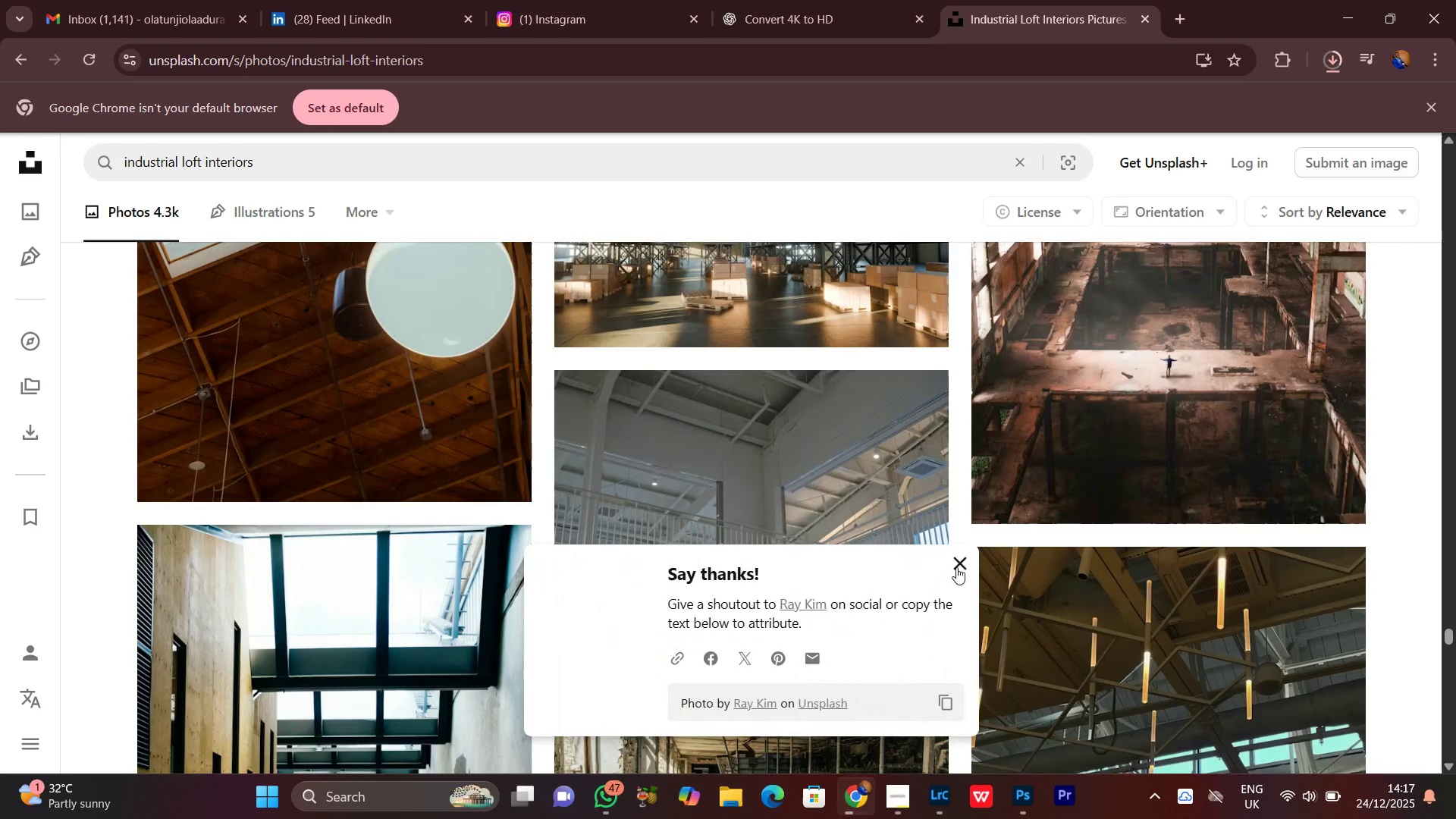 
left_click([956, 567])
 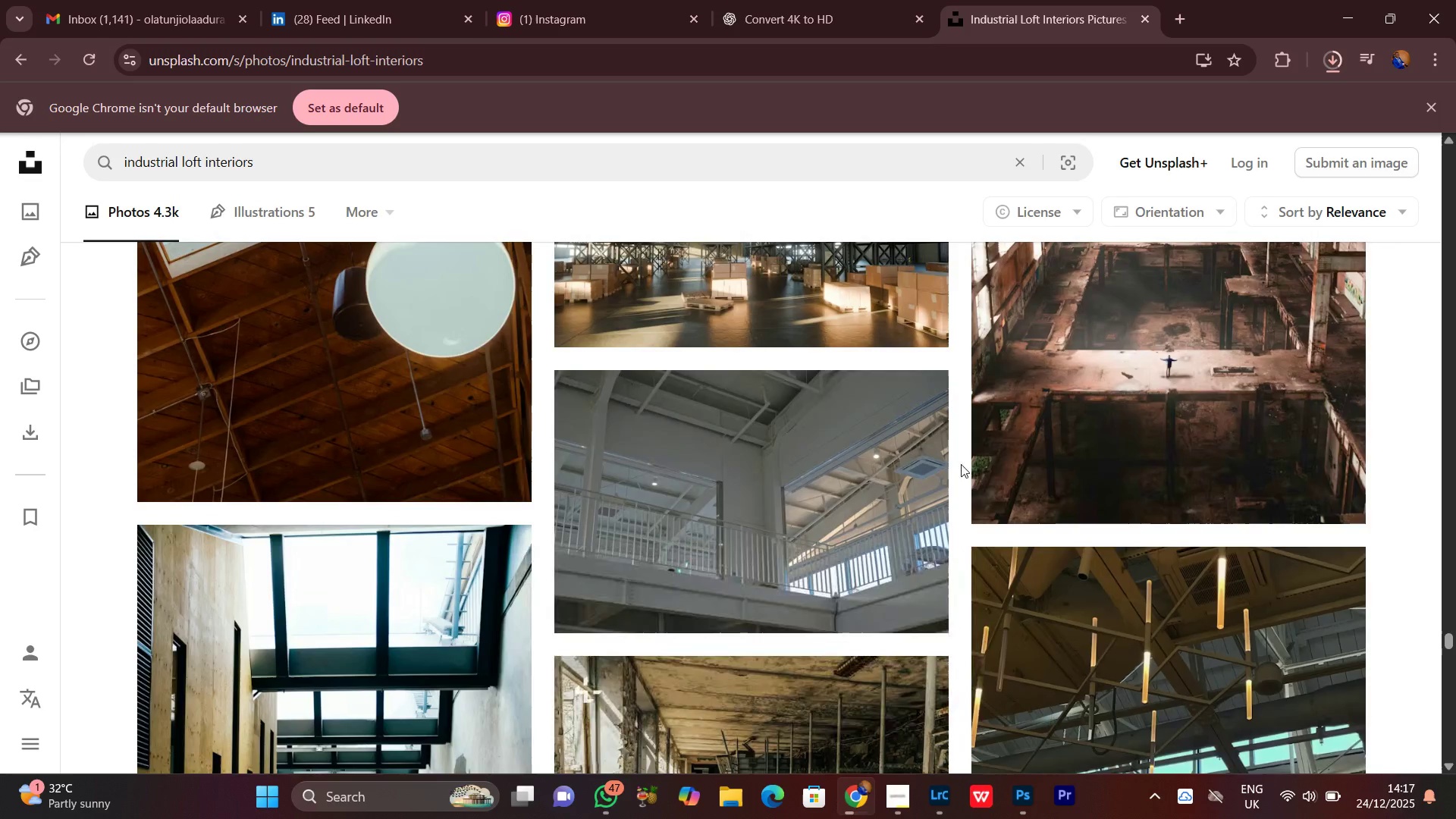 
scroll: coordinate [961, 463], scroll_direction: up, amount: 5.0
 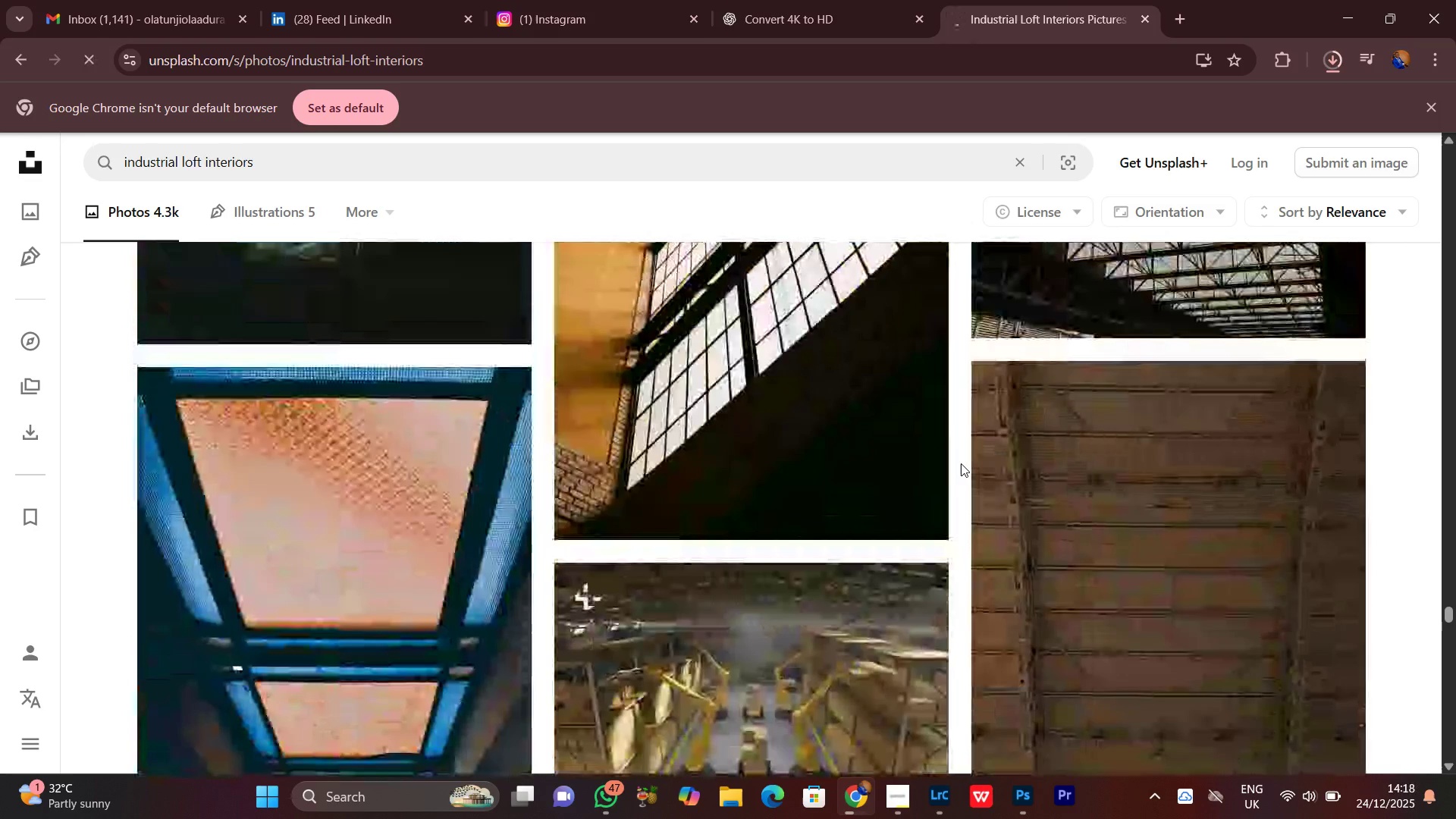 
scroll: coordinate [955, 463], scroll_direction: down, amount: 28.0
 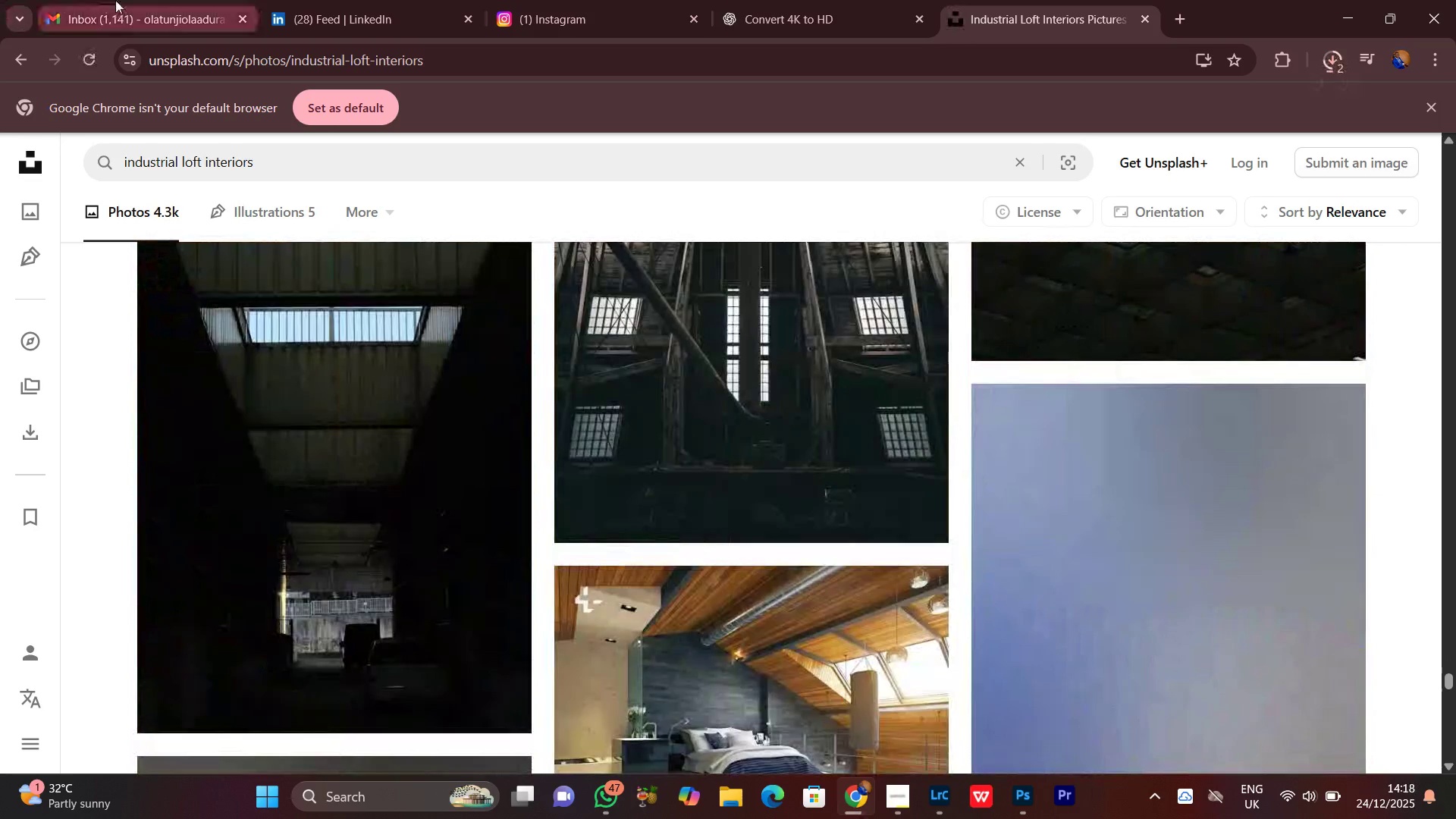 
left_click([117, 0])
 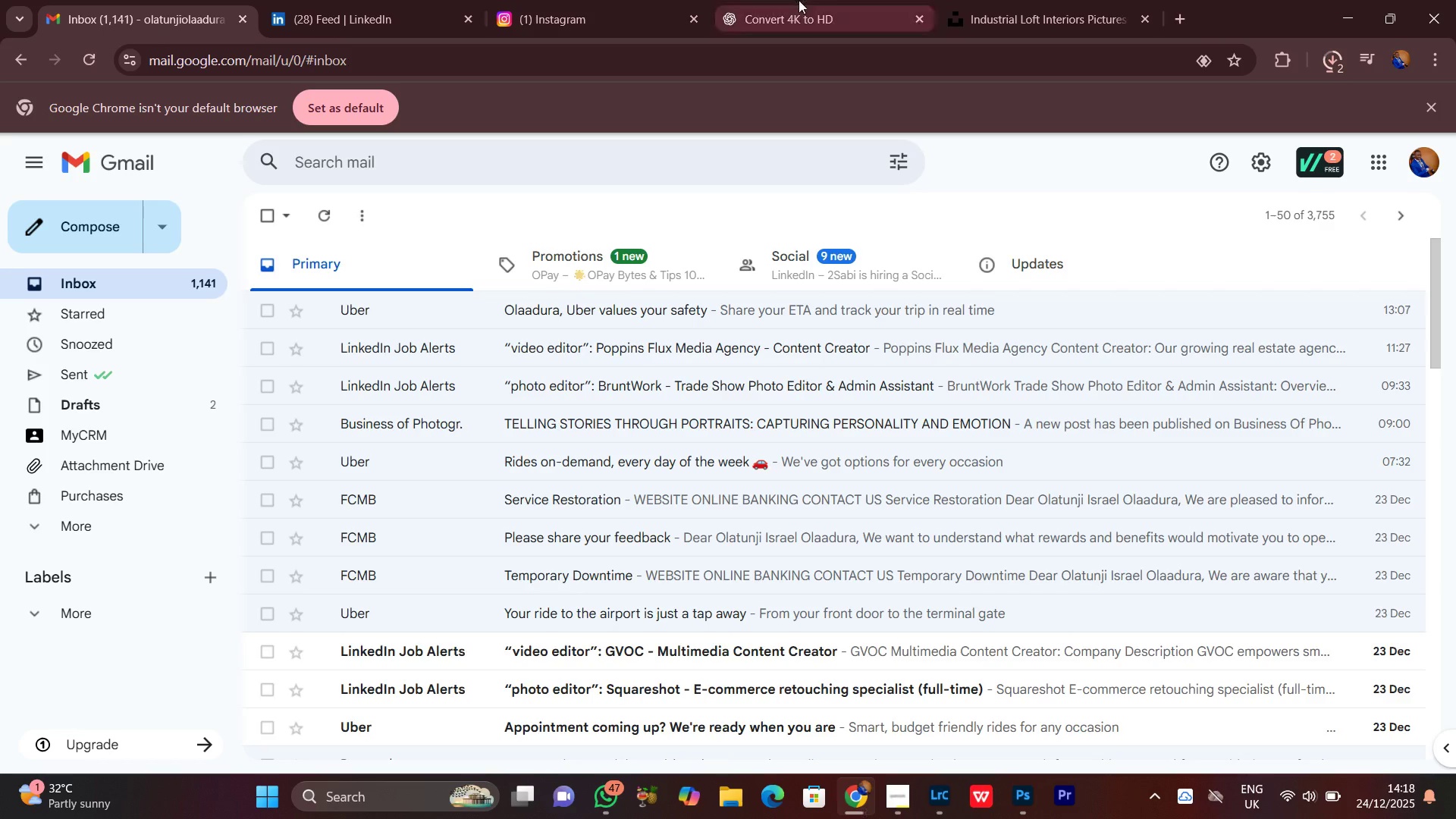 
left_click([830, 0])
 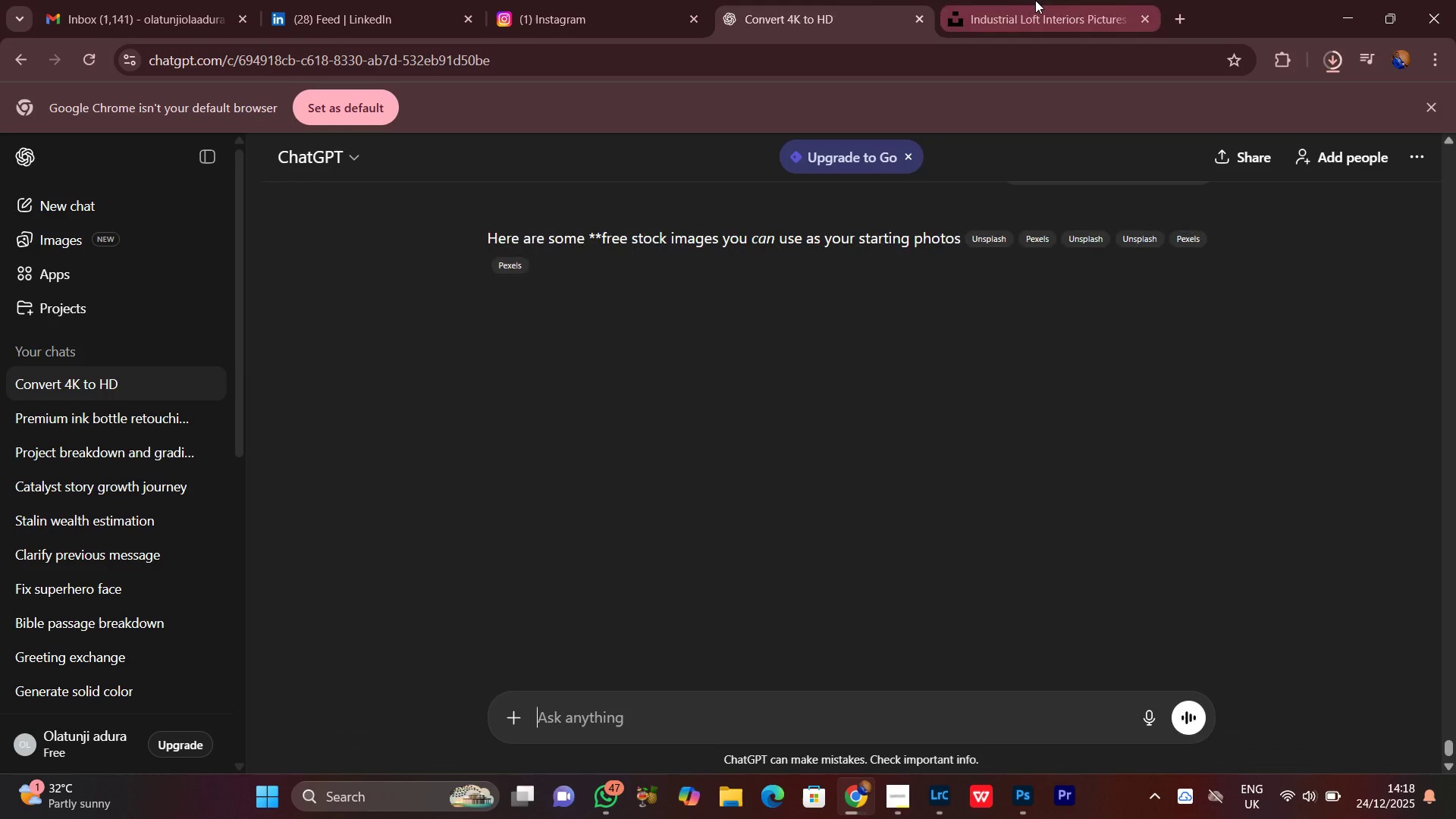 
left_click([1035, 0])
 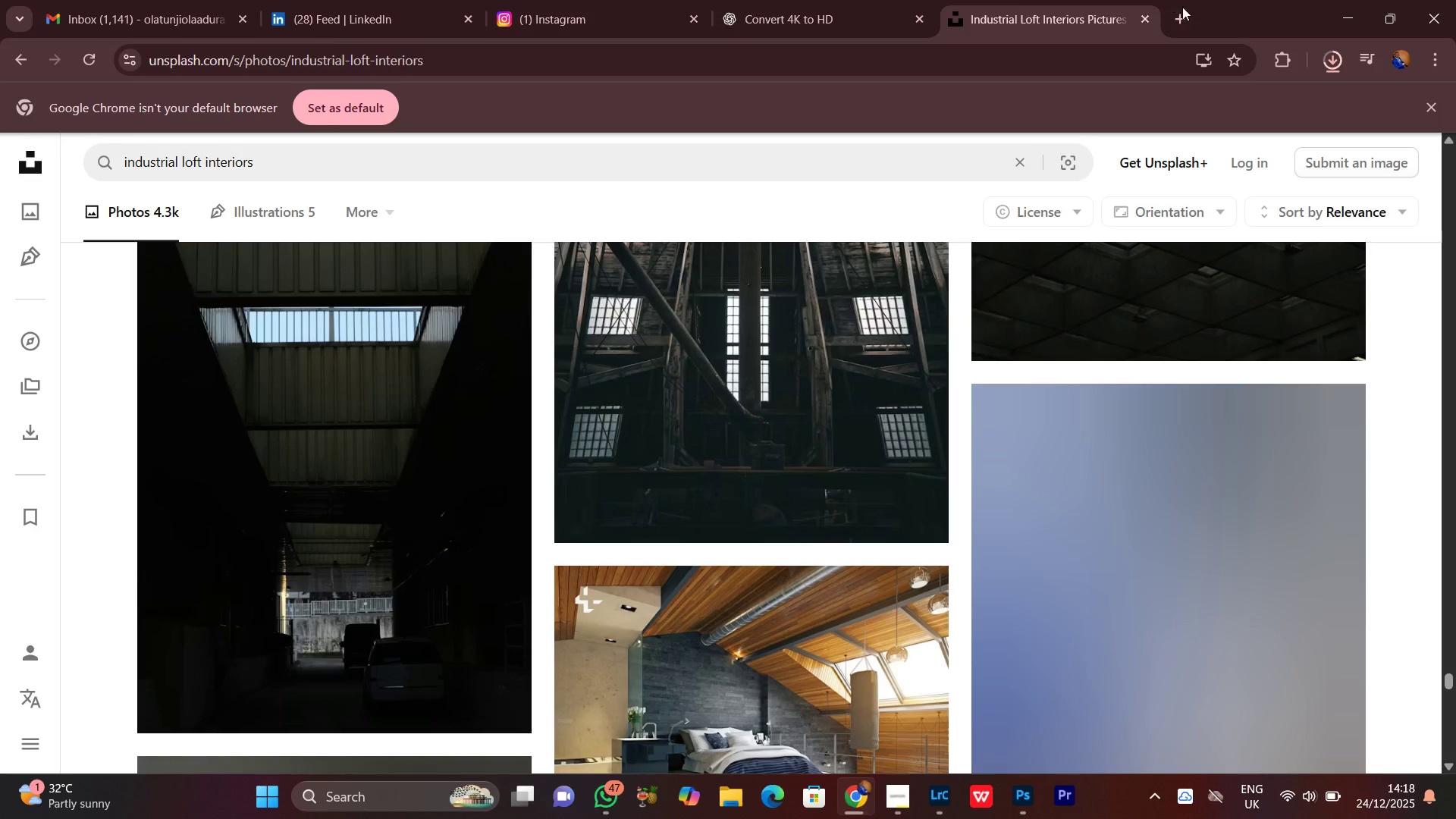 
left_click([1184, 10])
 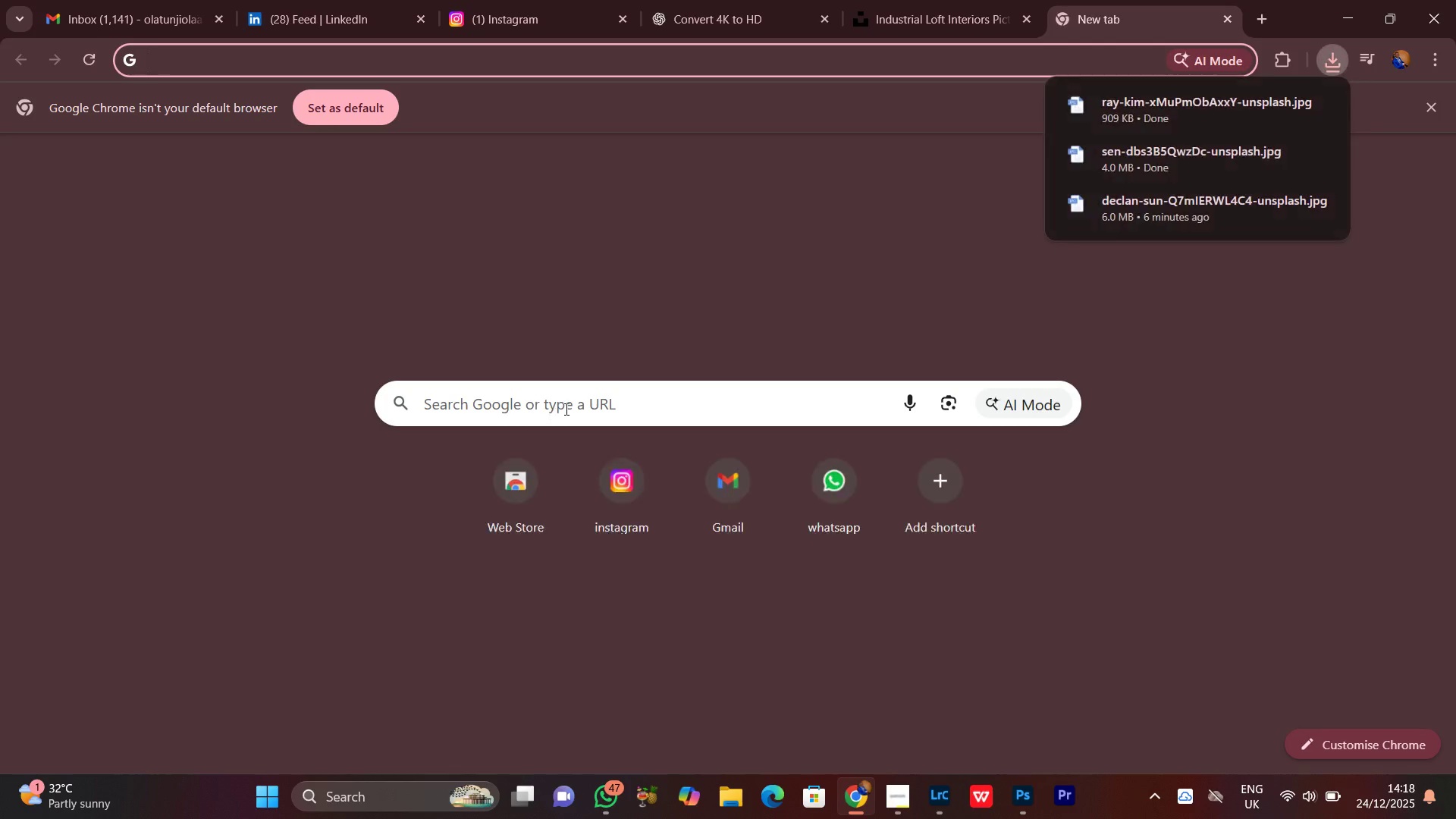 
left_click([568, 409])
 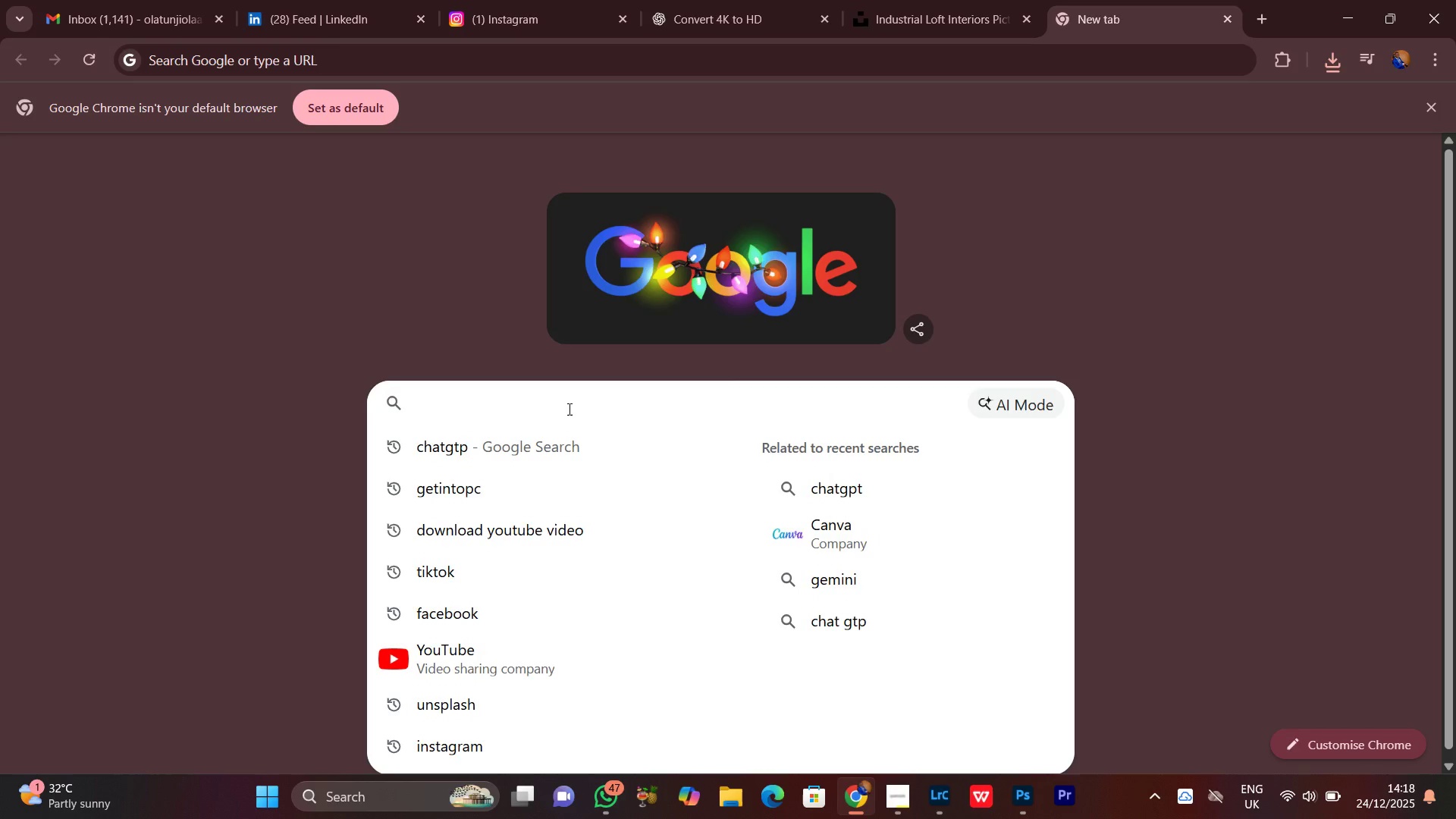 
type(youtube)
 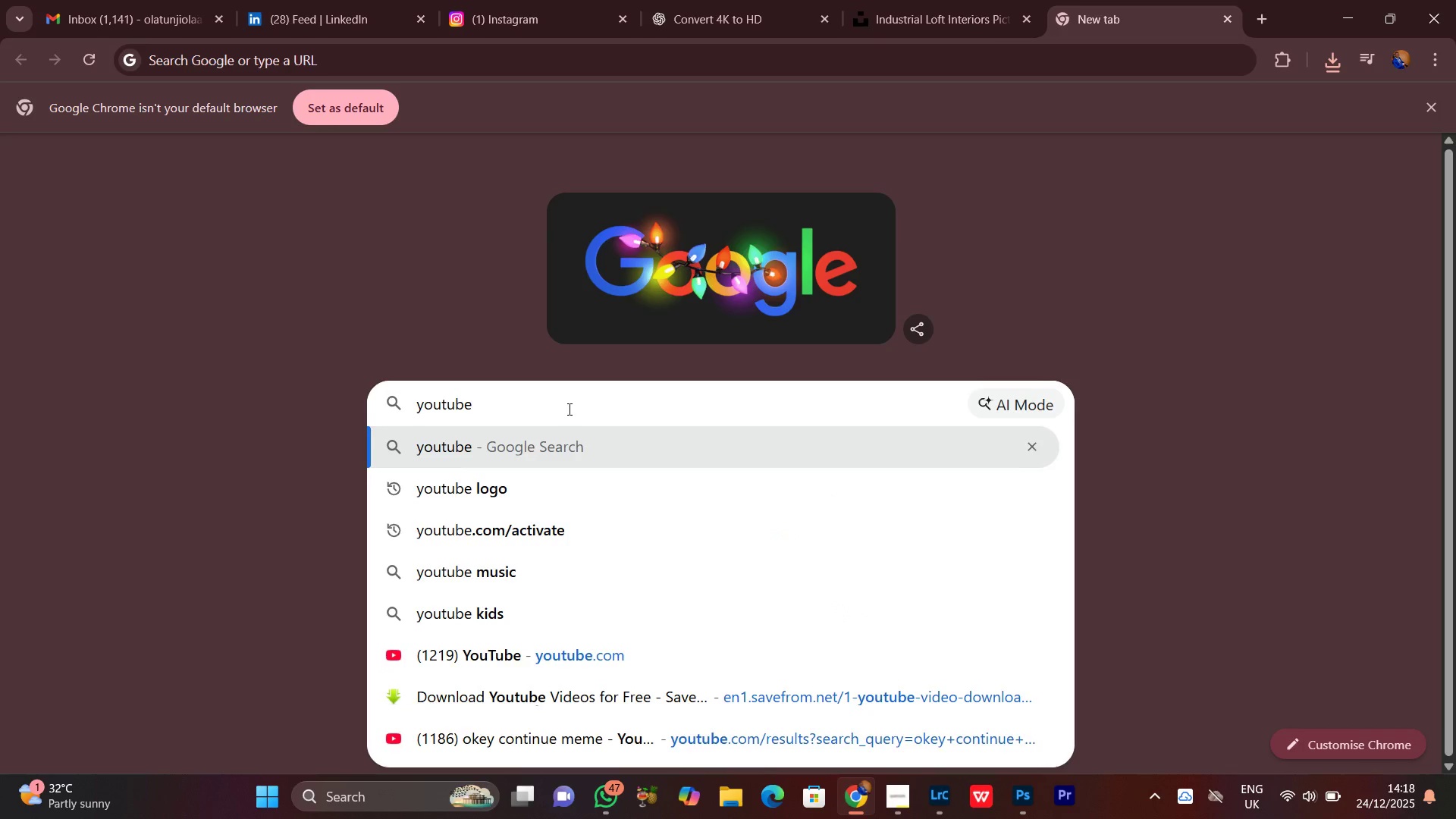 
key(Enter)
 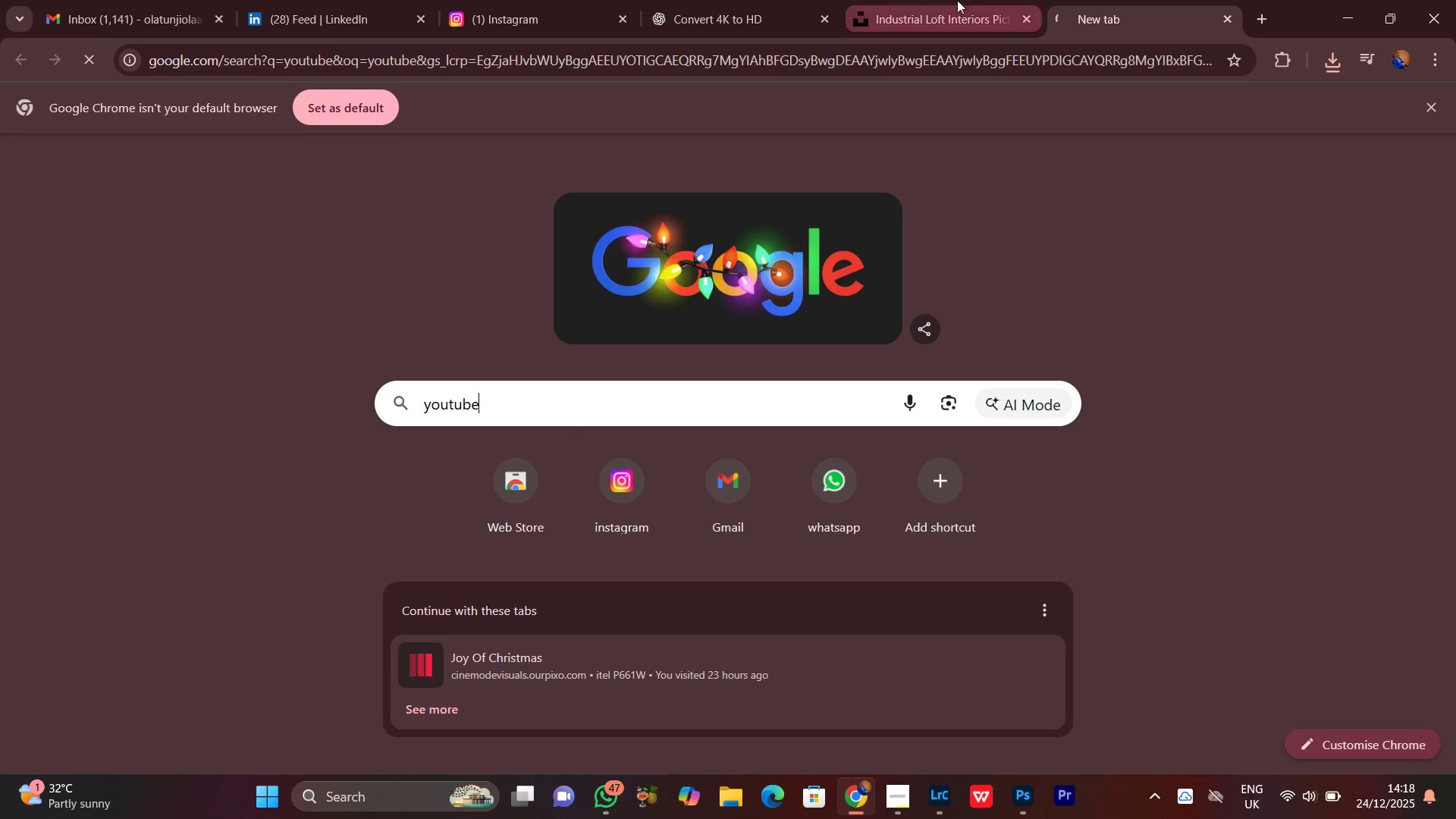 
left_click([965, 0])
 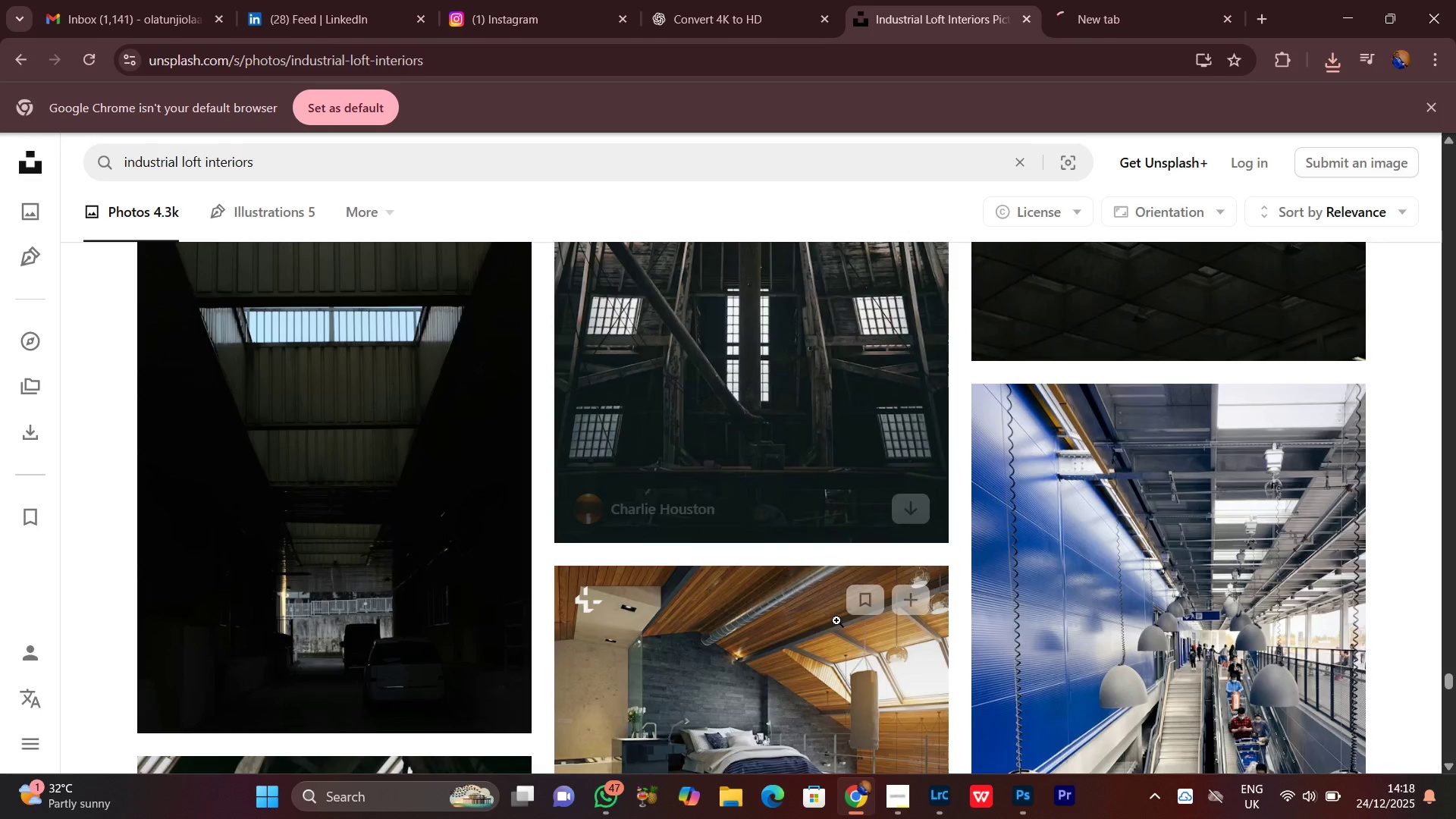 
scroll: coordinate [1190, 531], scroll_direction: down, amount: 3.0
 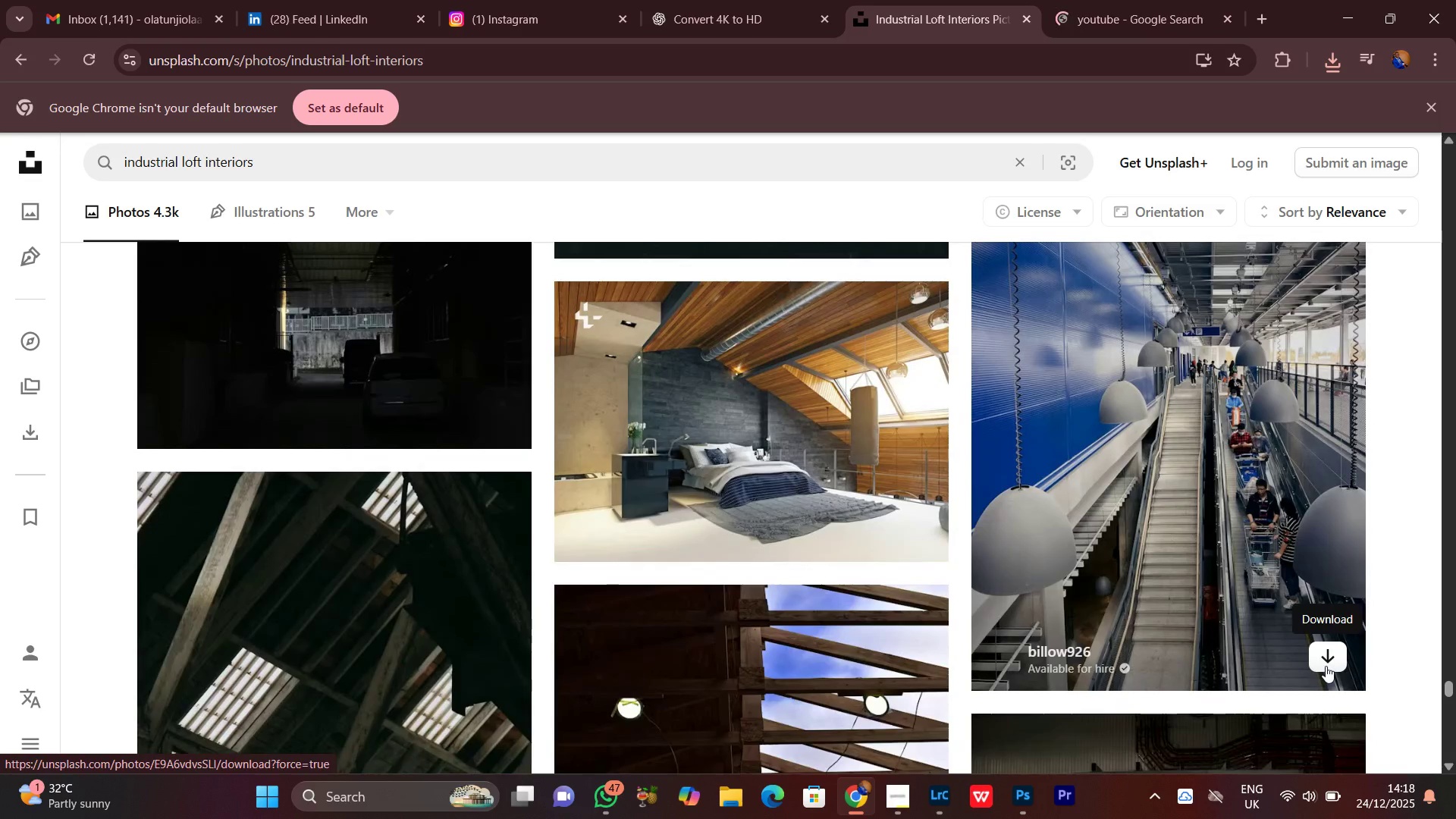 
left_click([1326, 666])
 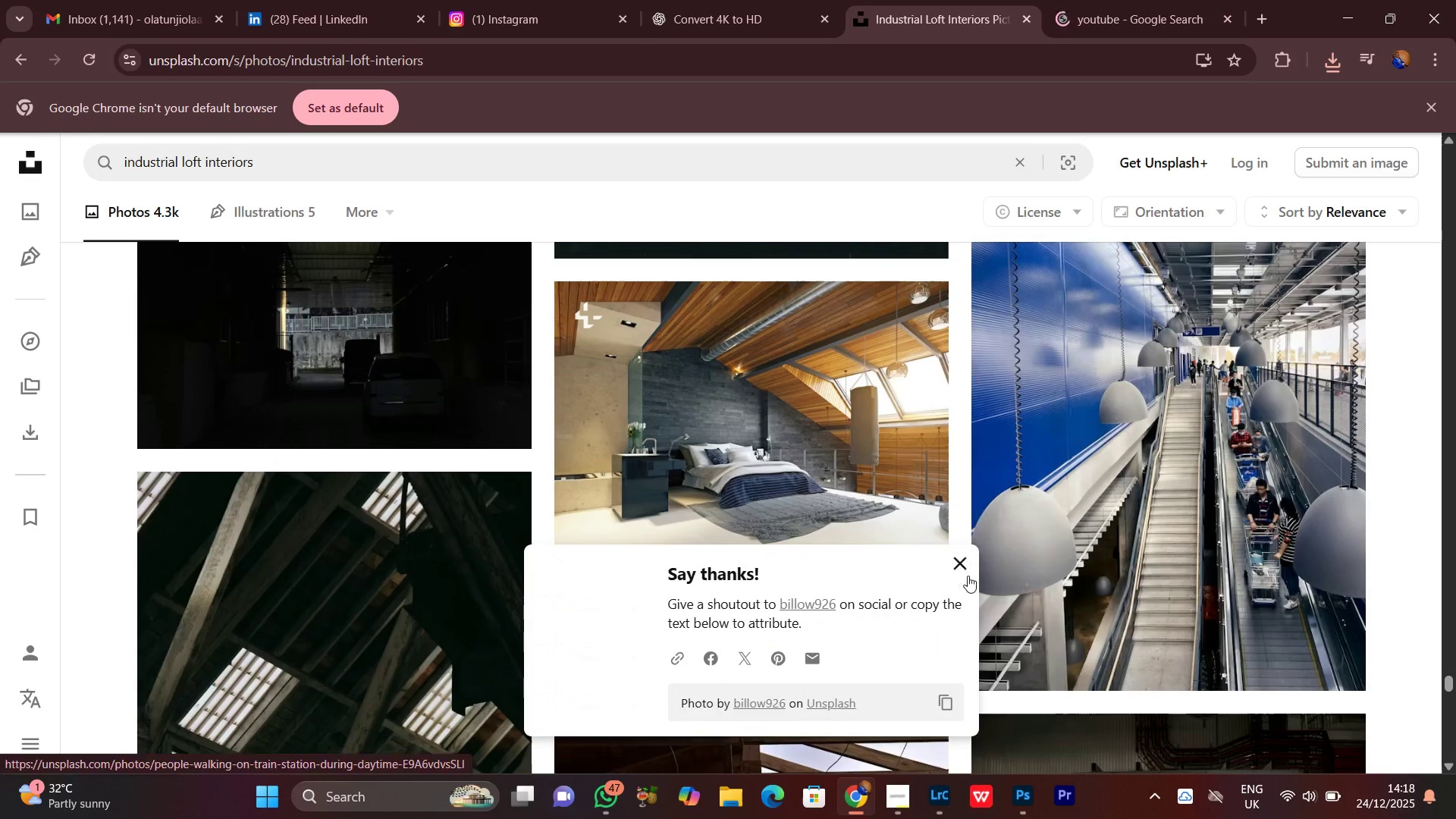 
left_click([960, 565])
 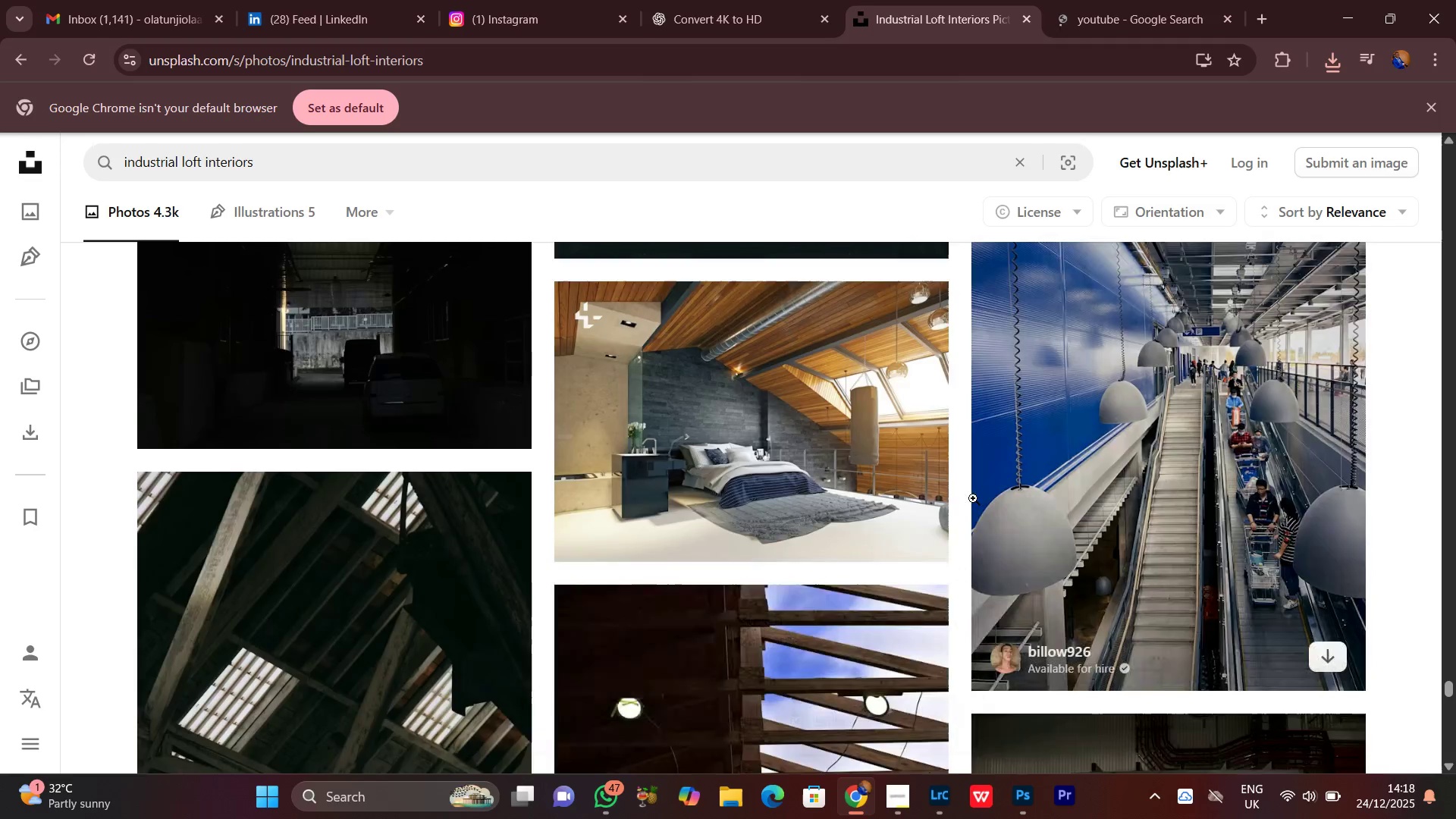 
scroll: coordinate [958, 516], scroll_direction: down, amount: 10.0
 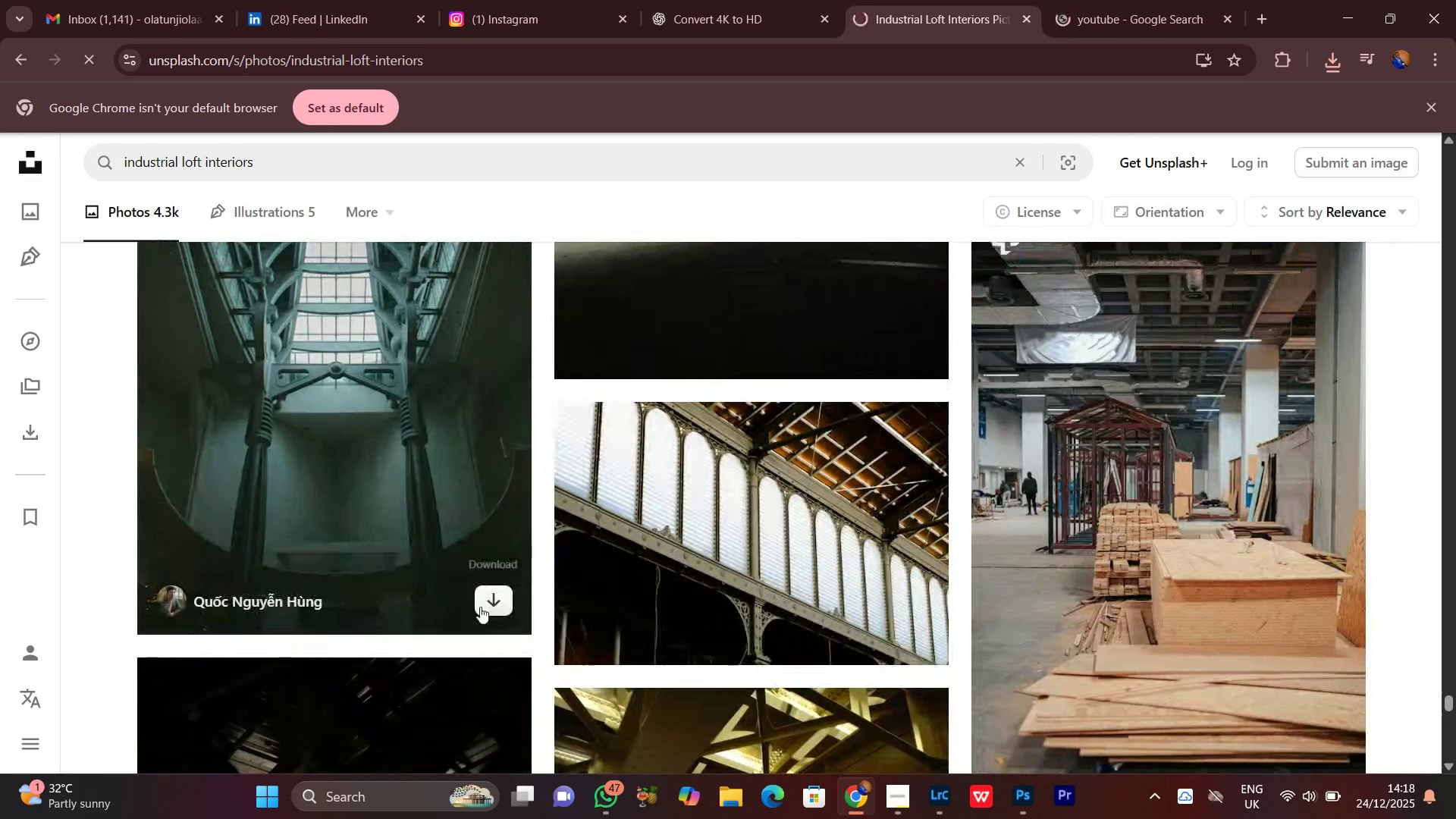 
left_click([490, 603])
 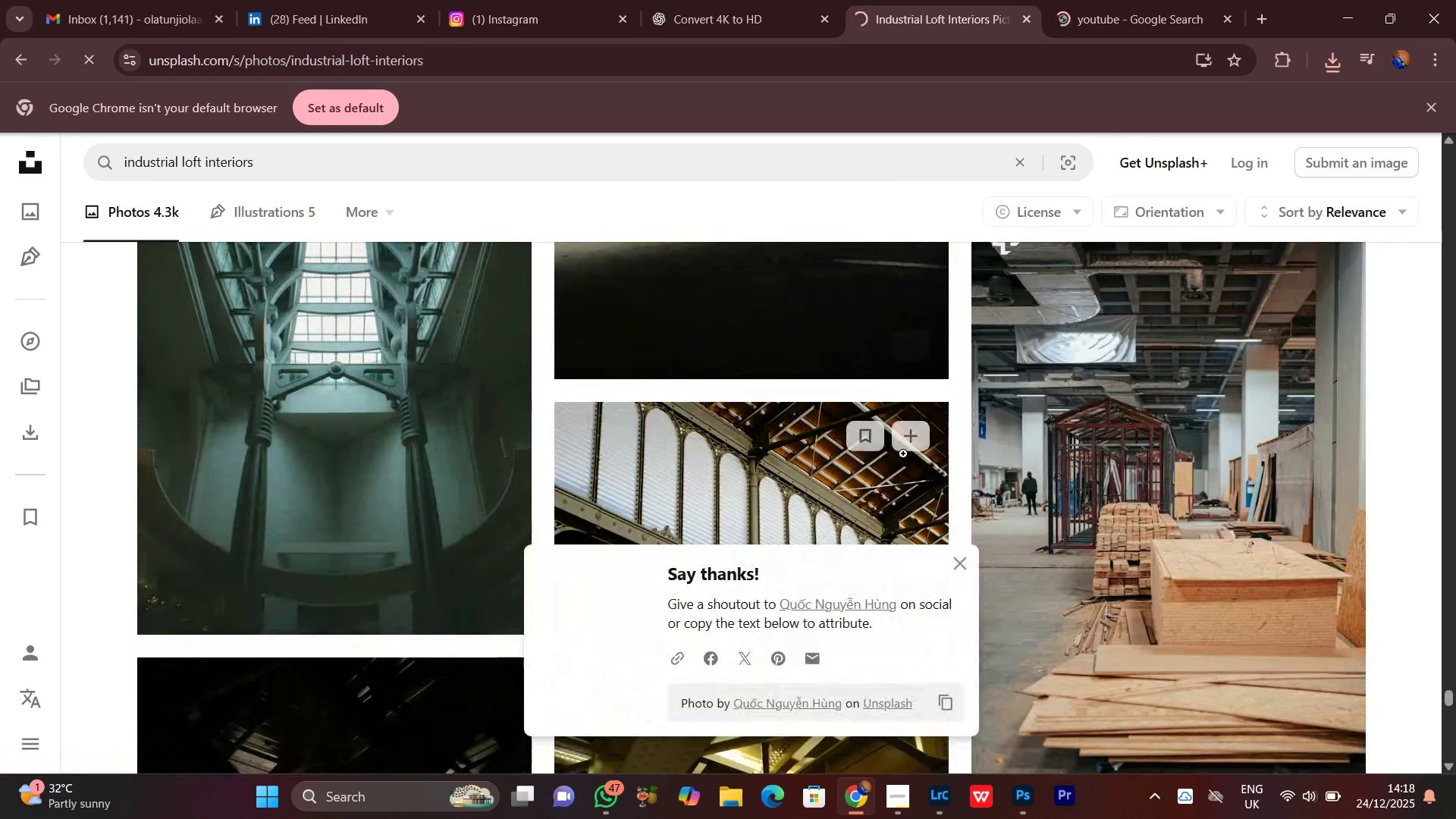 
scroll: coordinate [949, 419], scroll_direction: down, amount: 5.0
 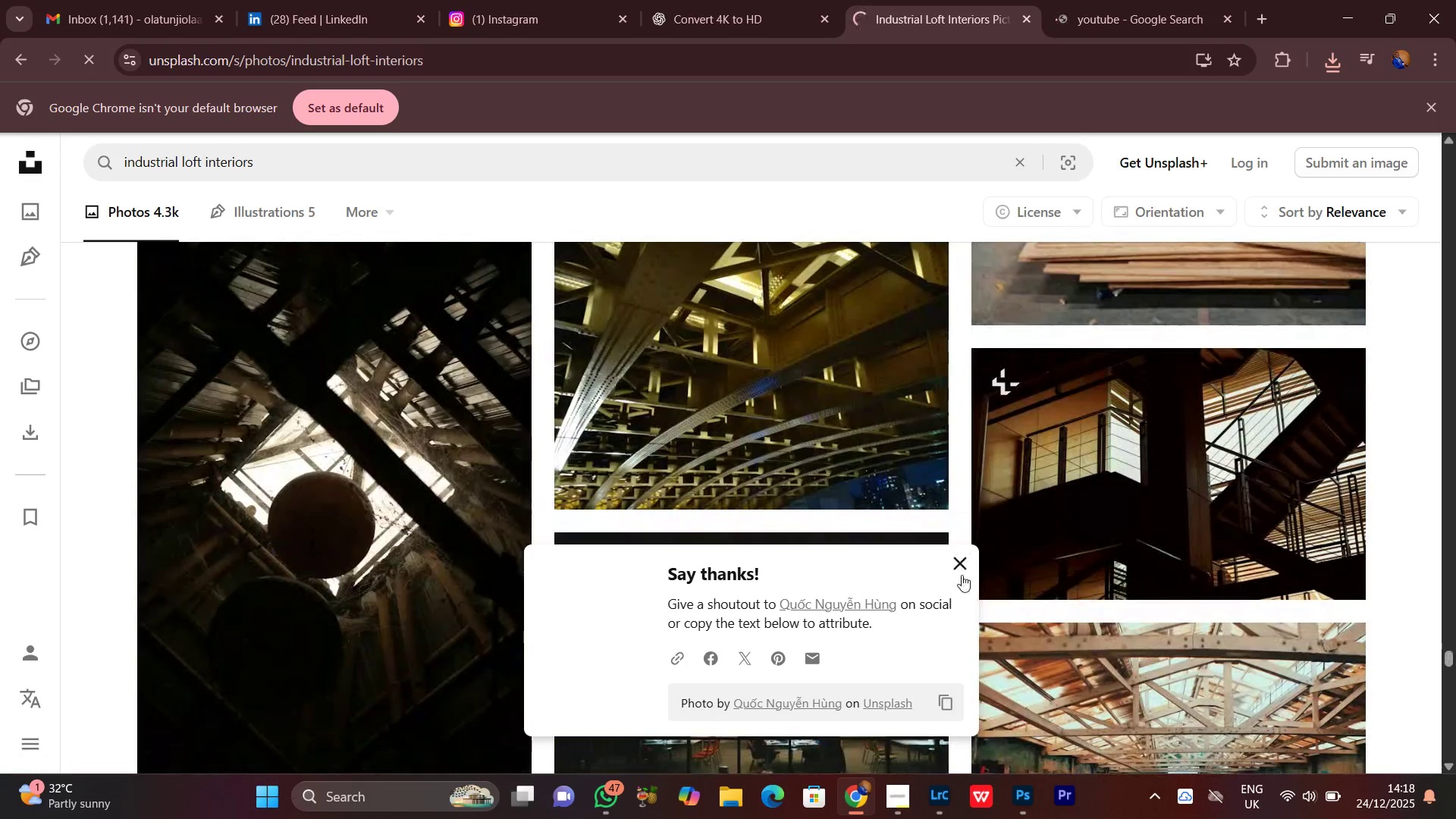 
left_click([963, 566])
 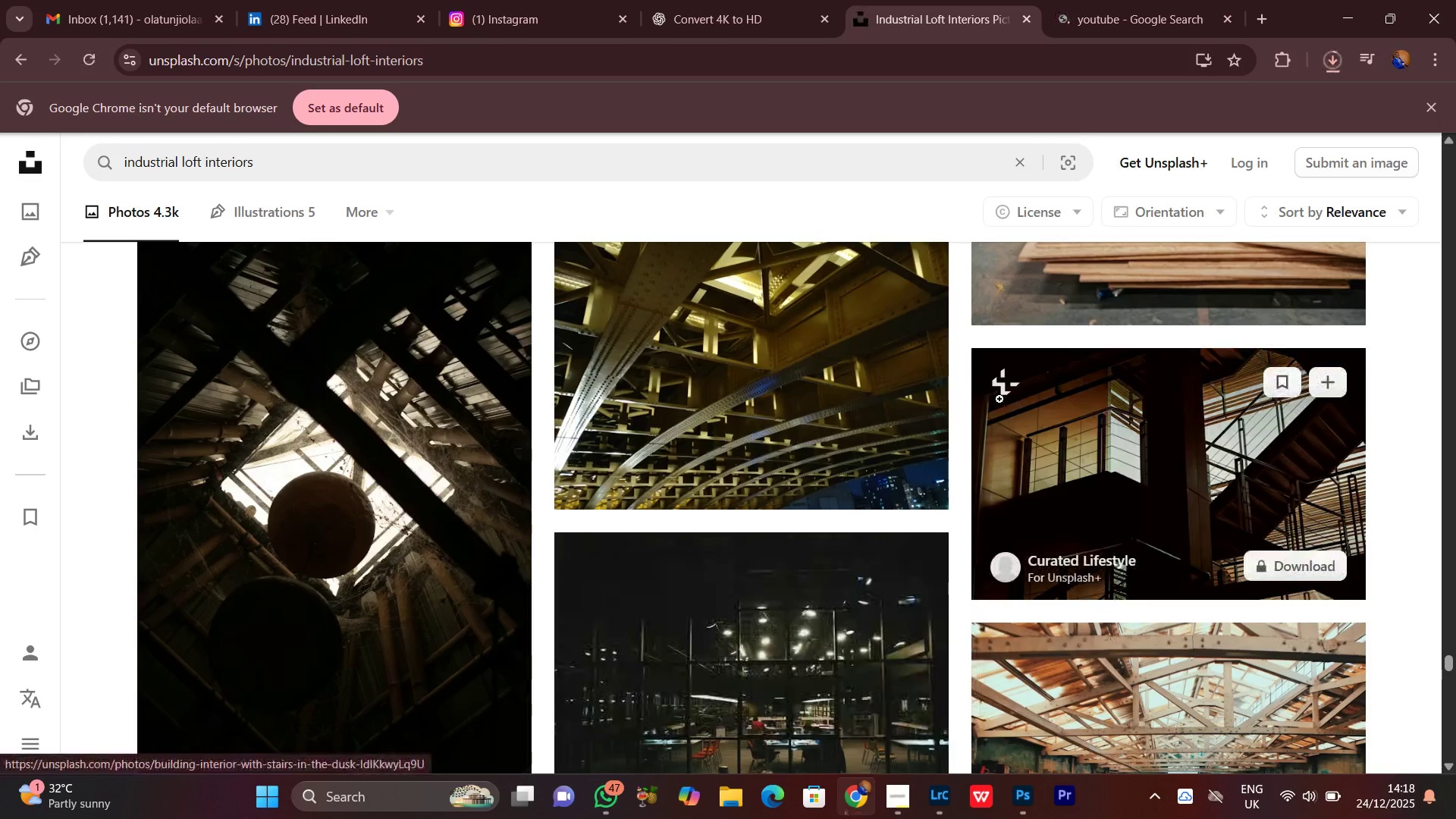 
scroll: coordinate [999, 397], scroll_direction: up, amount: 7.0
 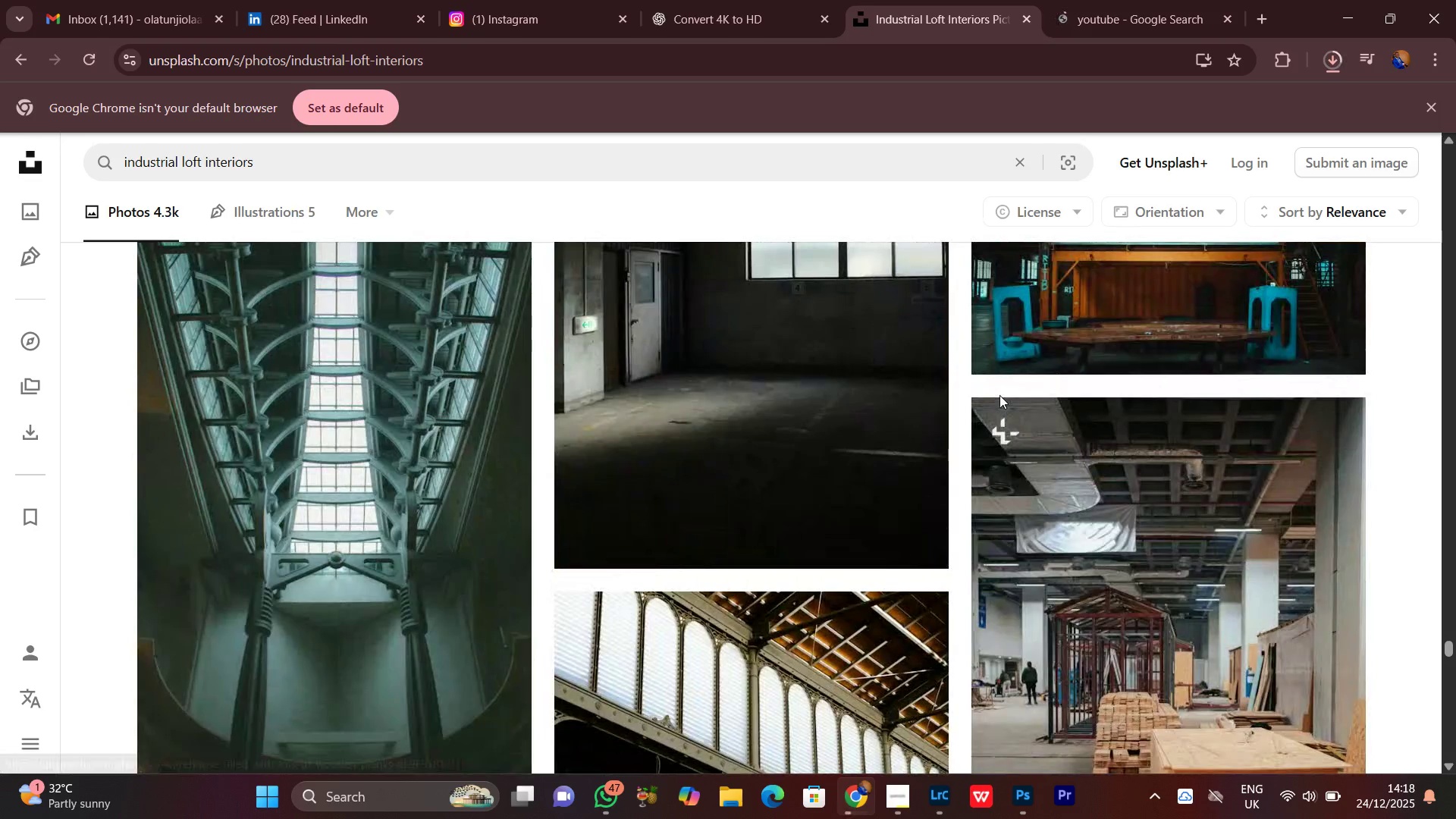 
scroll: coordinate [999, 395], scroll_direction: down, amount: 5.0
 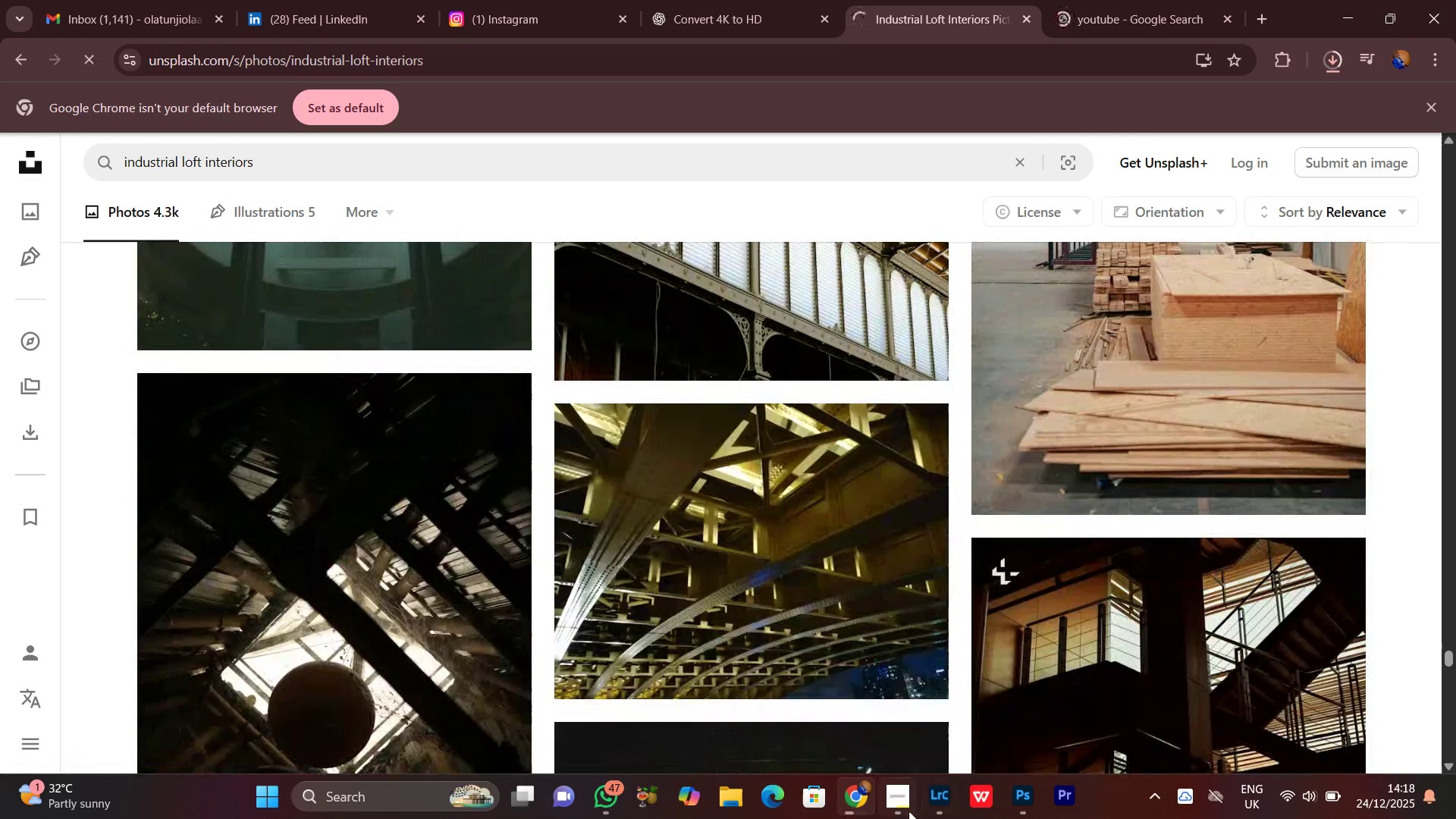 
left_click([900, 802])